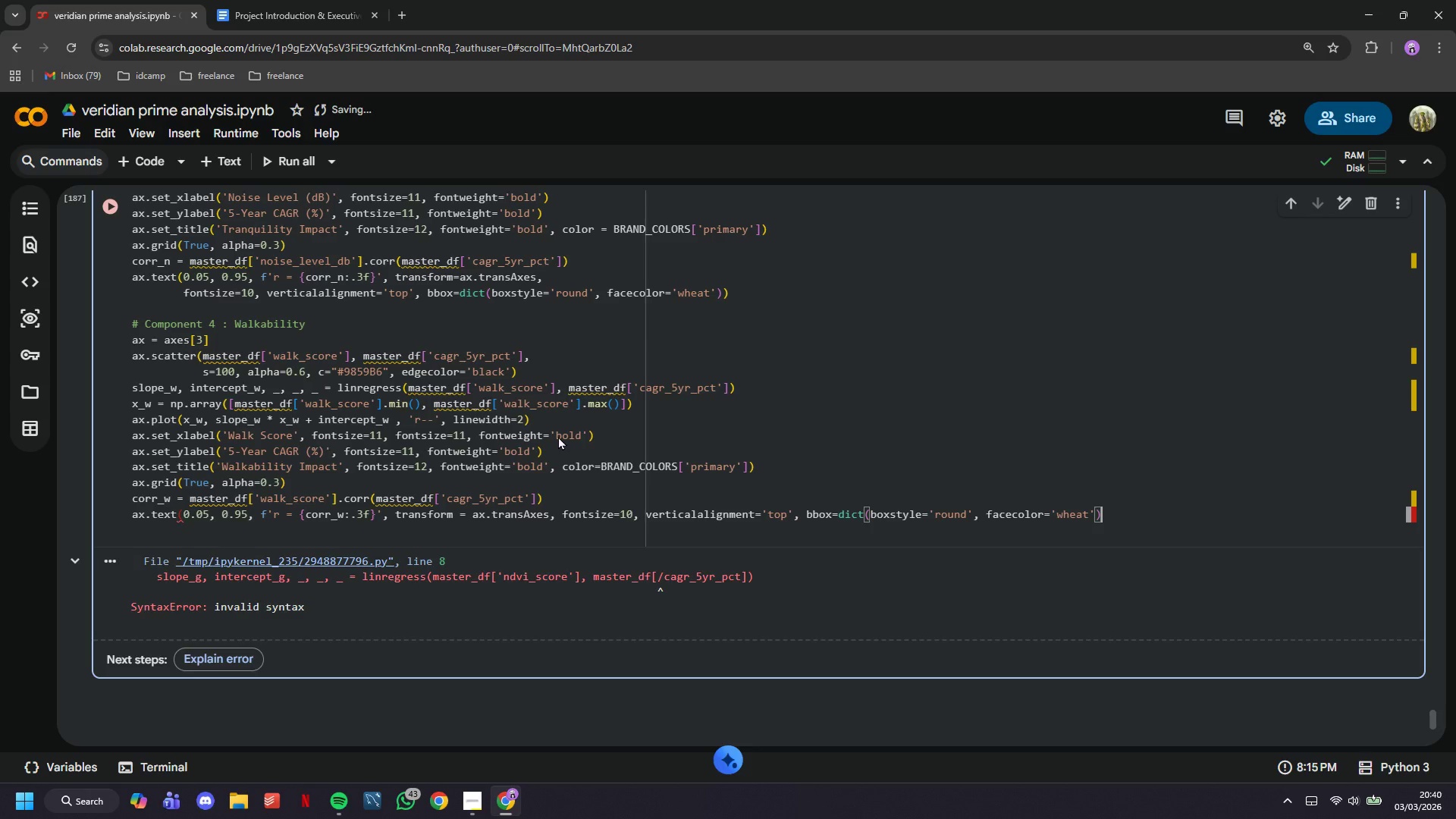 
key(Shift+0)
 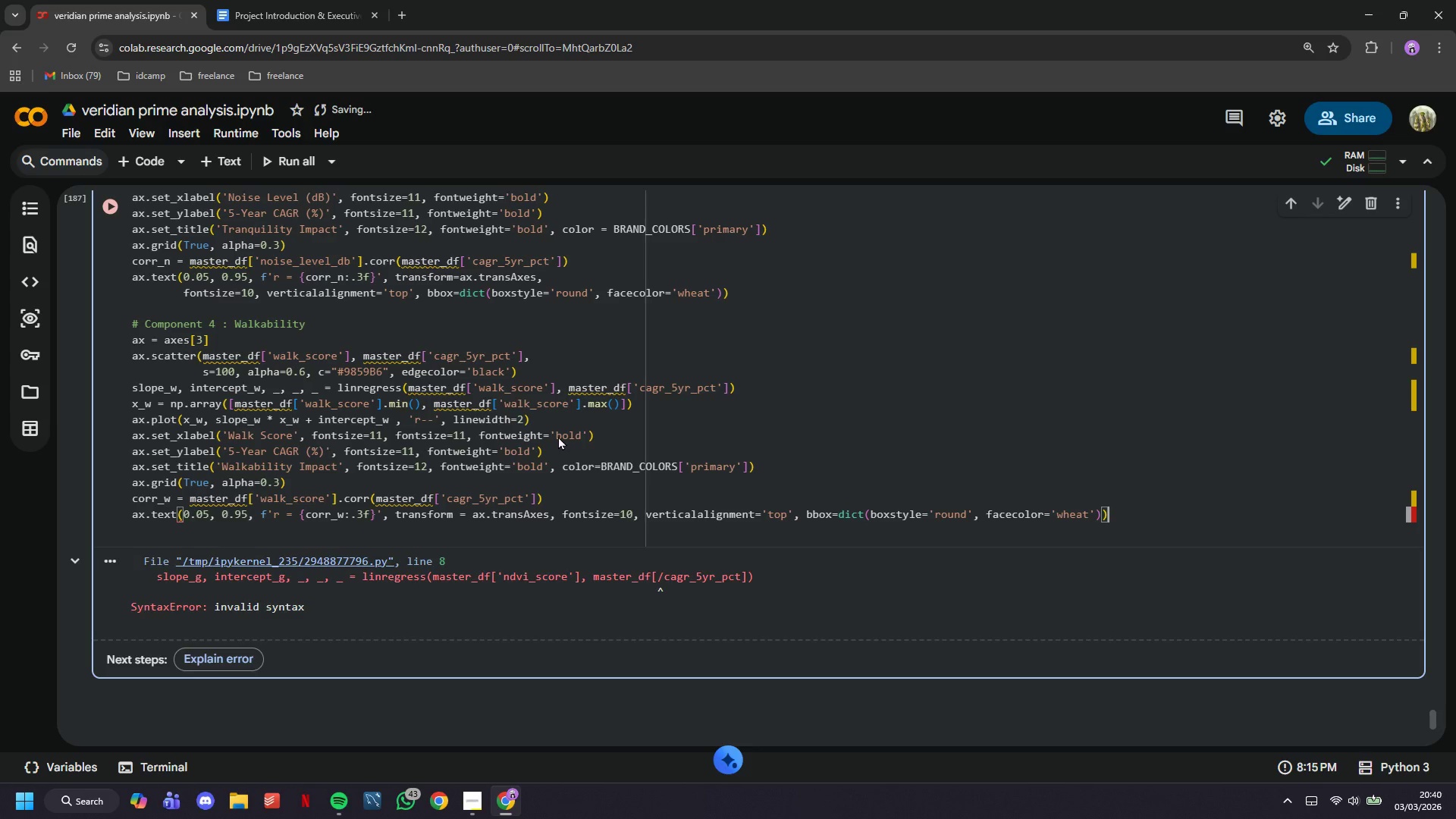 
key(Enter)
 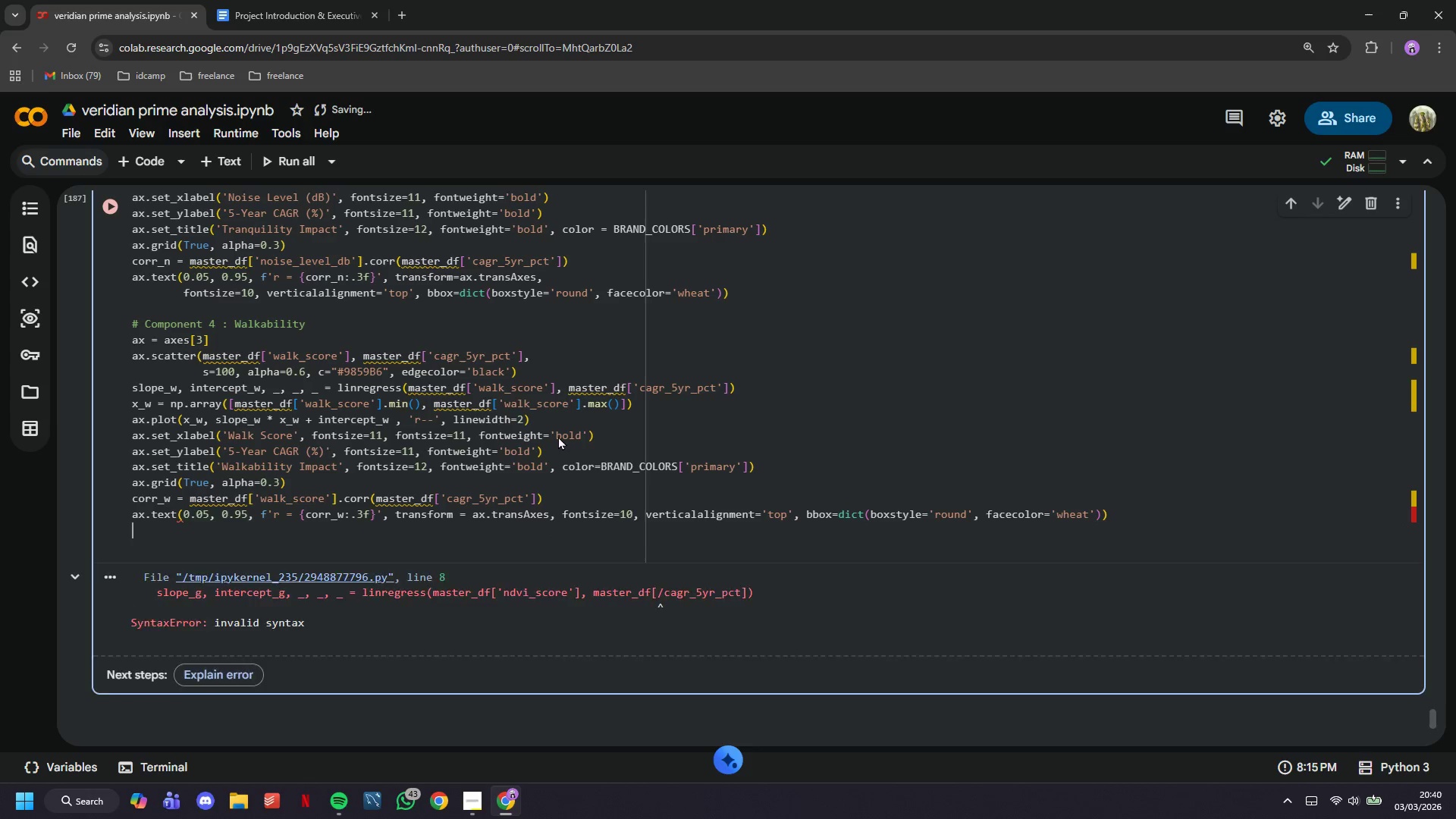 
key(Enter)
 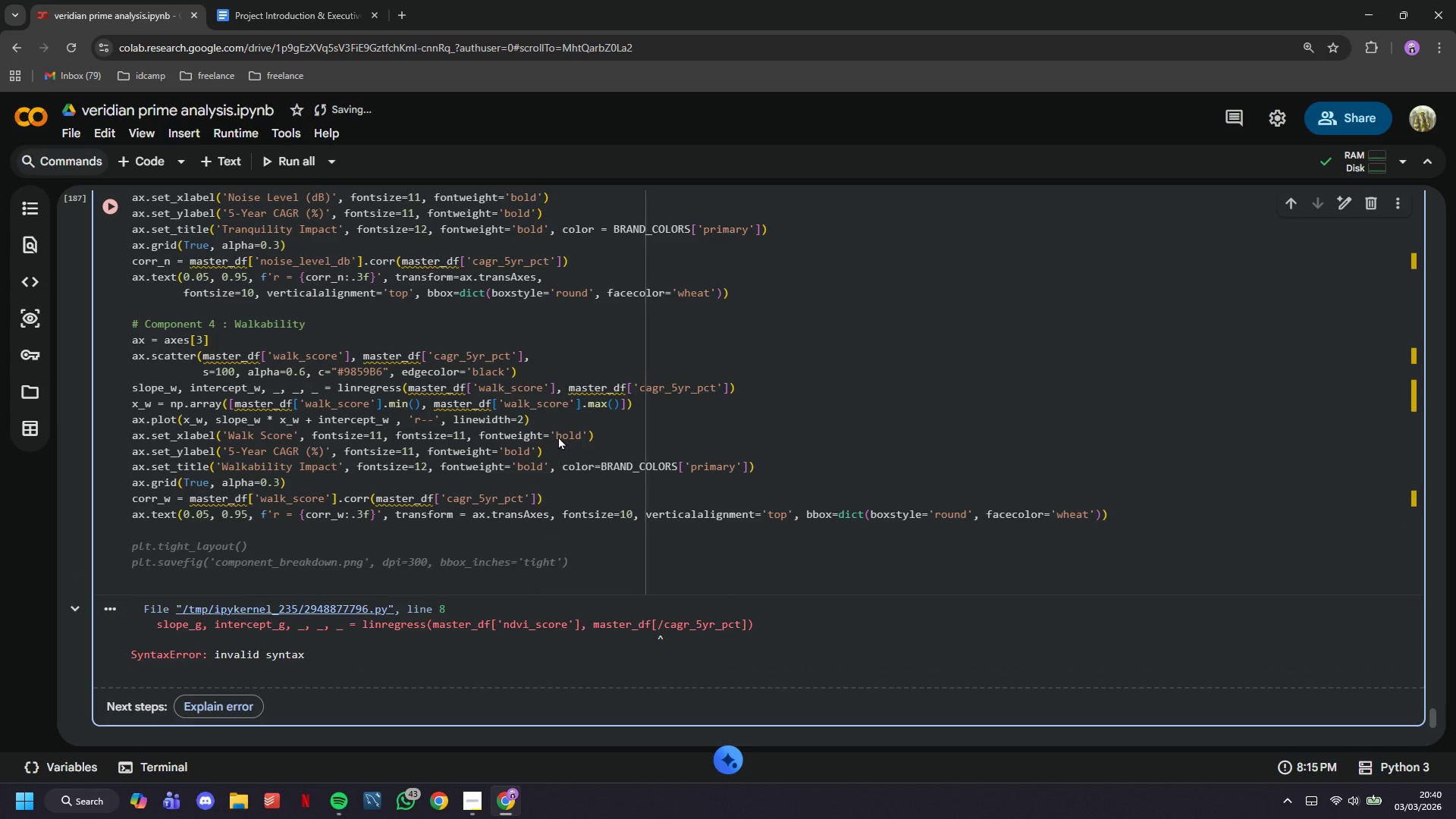 
type(plt.u)
key(Backspace)
type(suptitle('Wellness Compj)
key(Backspace)
type(i)
key(Backspace)
type(onents: Individual Impact on Property Ap[)
key(Backspace)
type(preciation)
 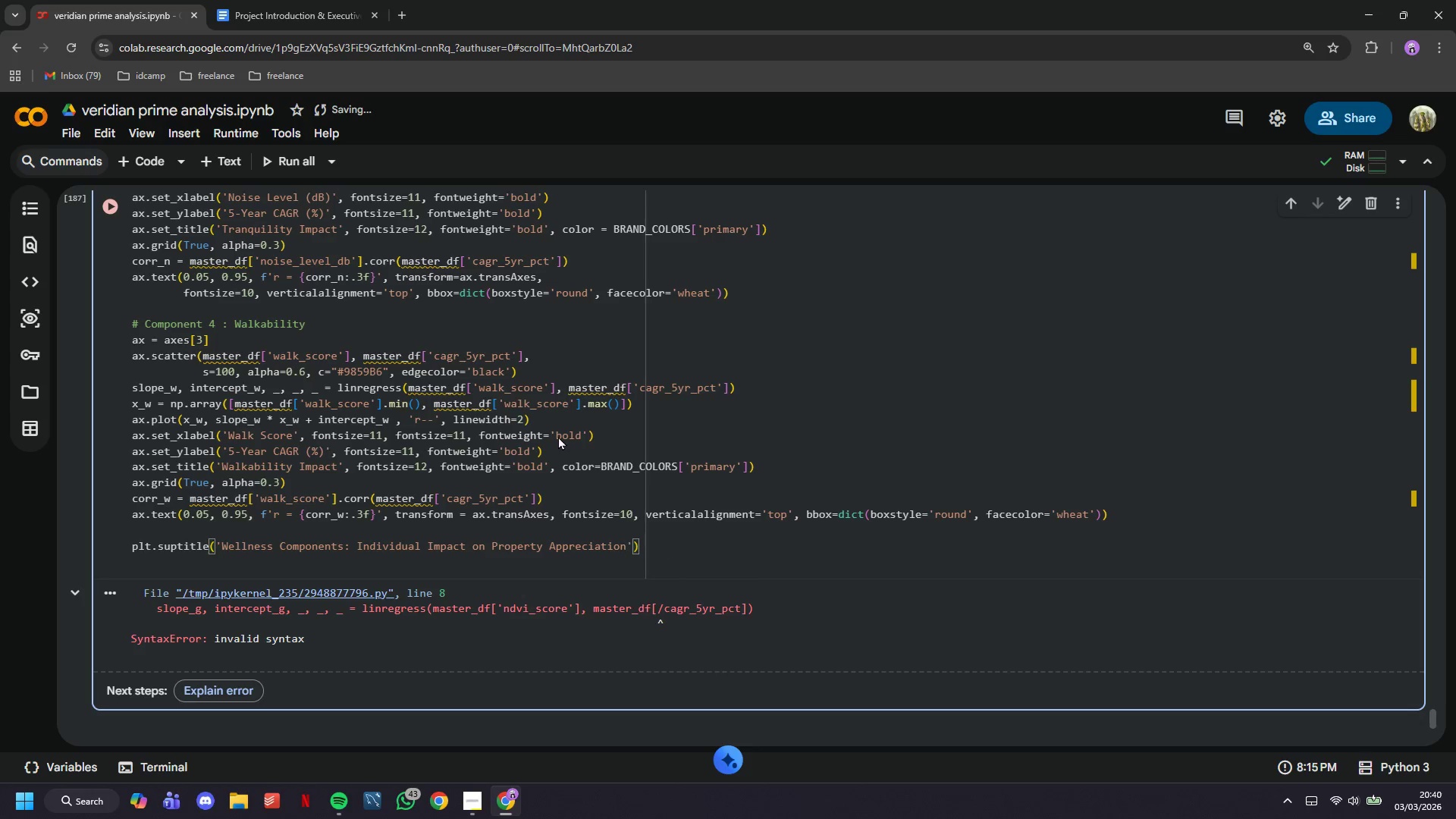 
key(ArrowRight)
 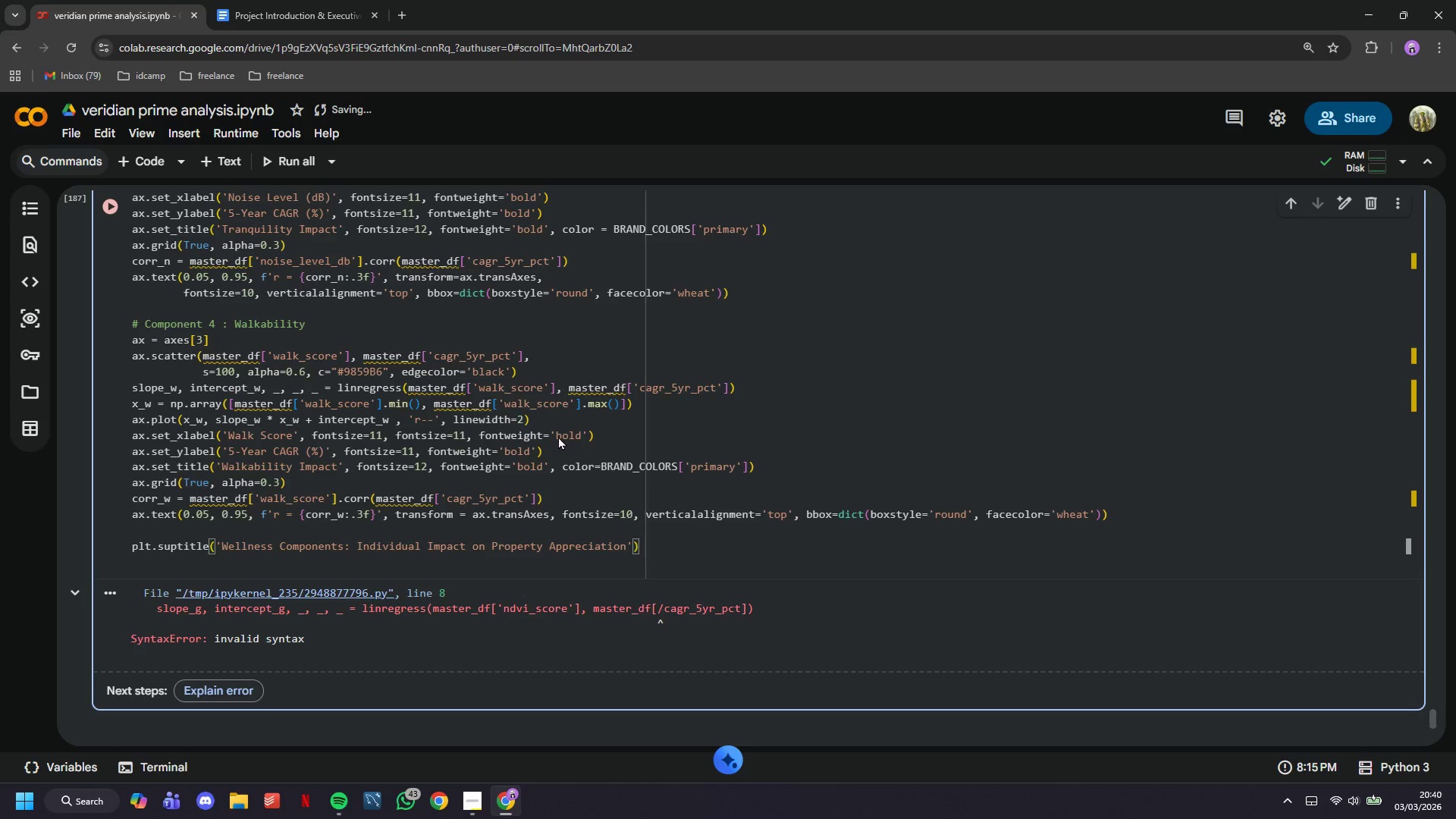 
type(, fontsize=16, fontweight='bold)
 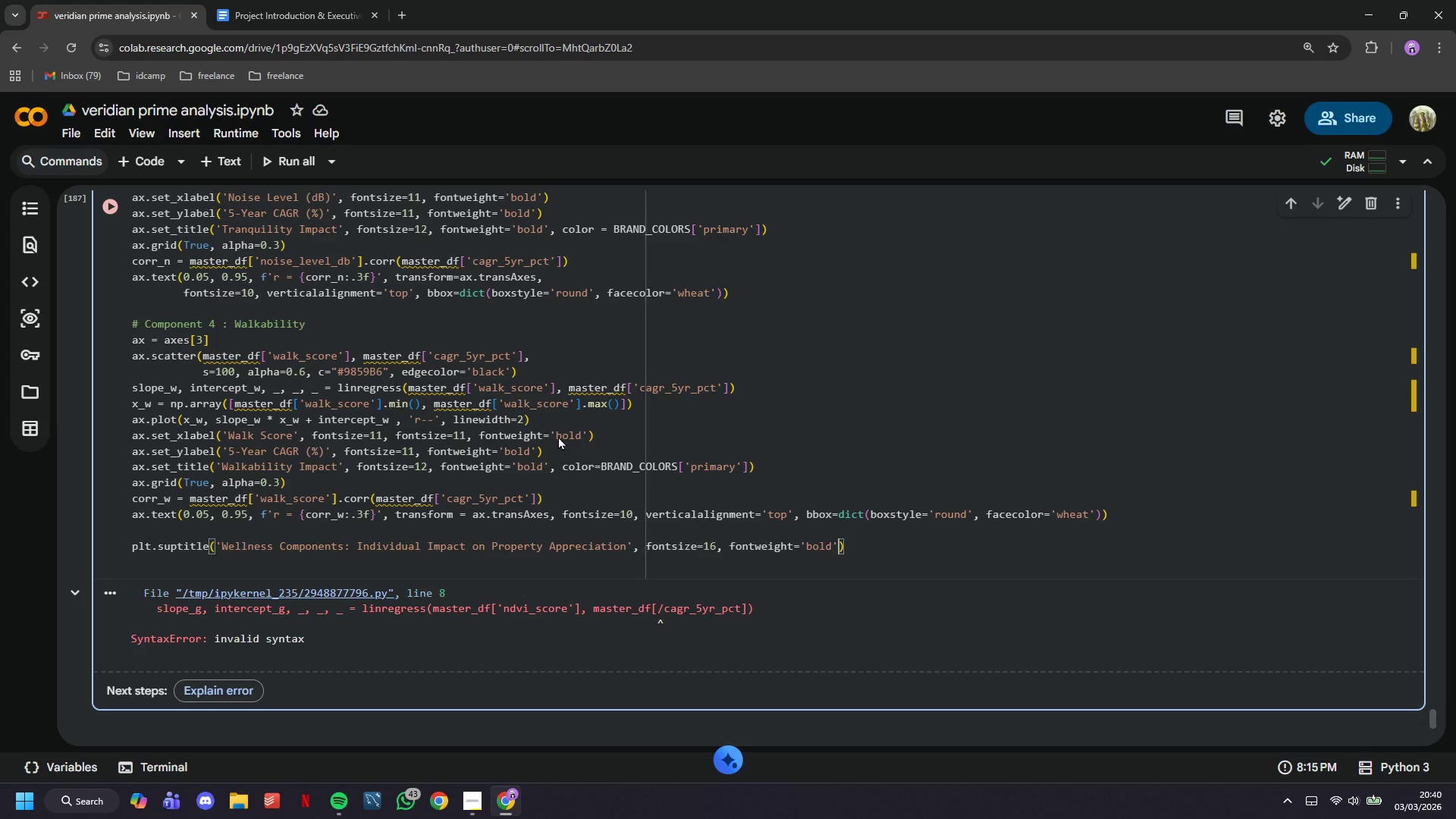 
key(ArrowRight)
 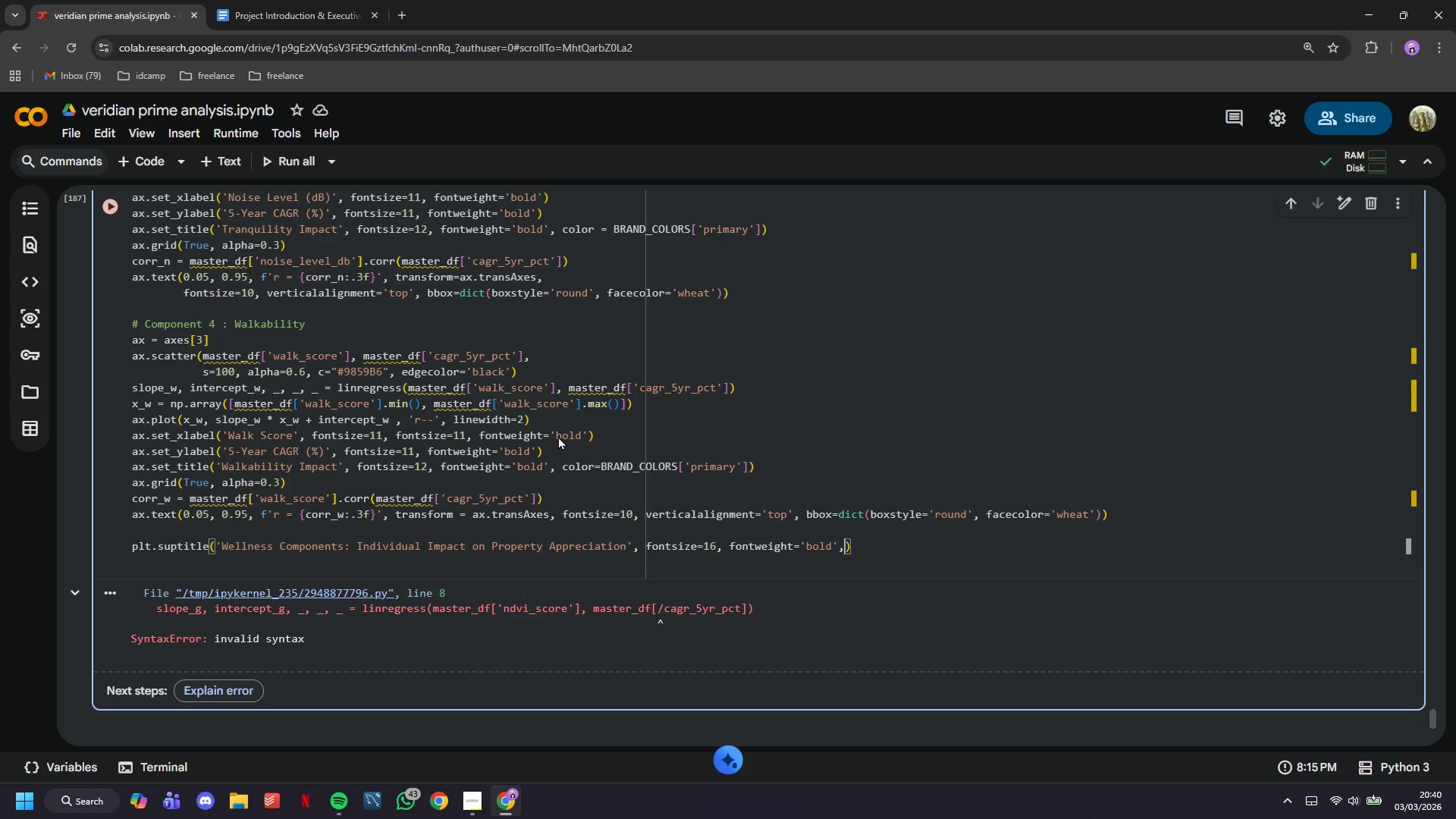 
type(, color=BRAND_COLORS['primary)
 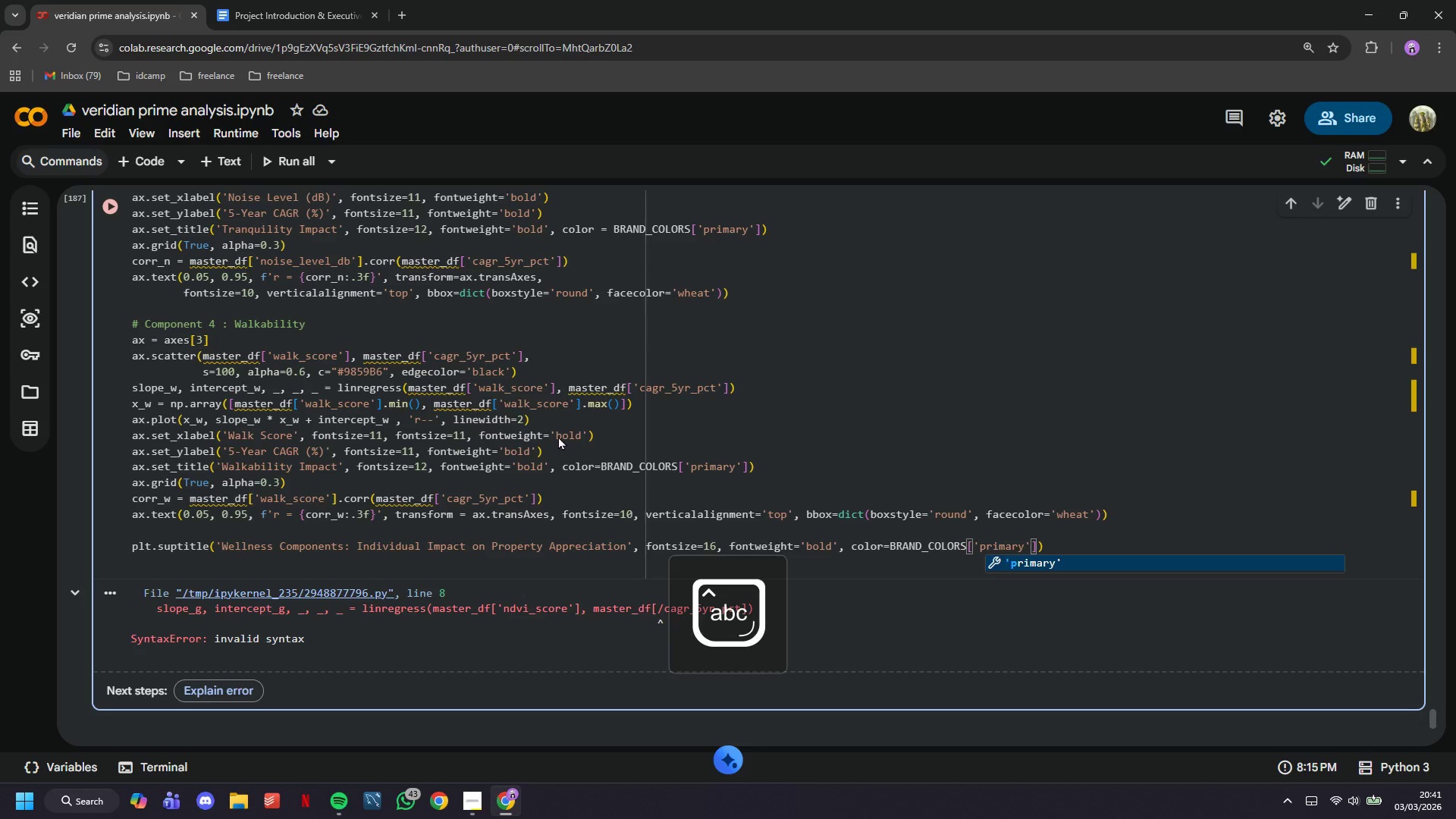 
key(ArrowRight)
 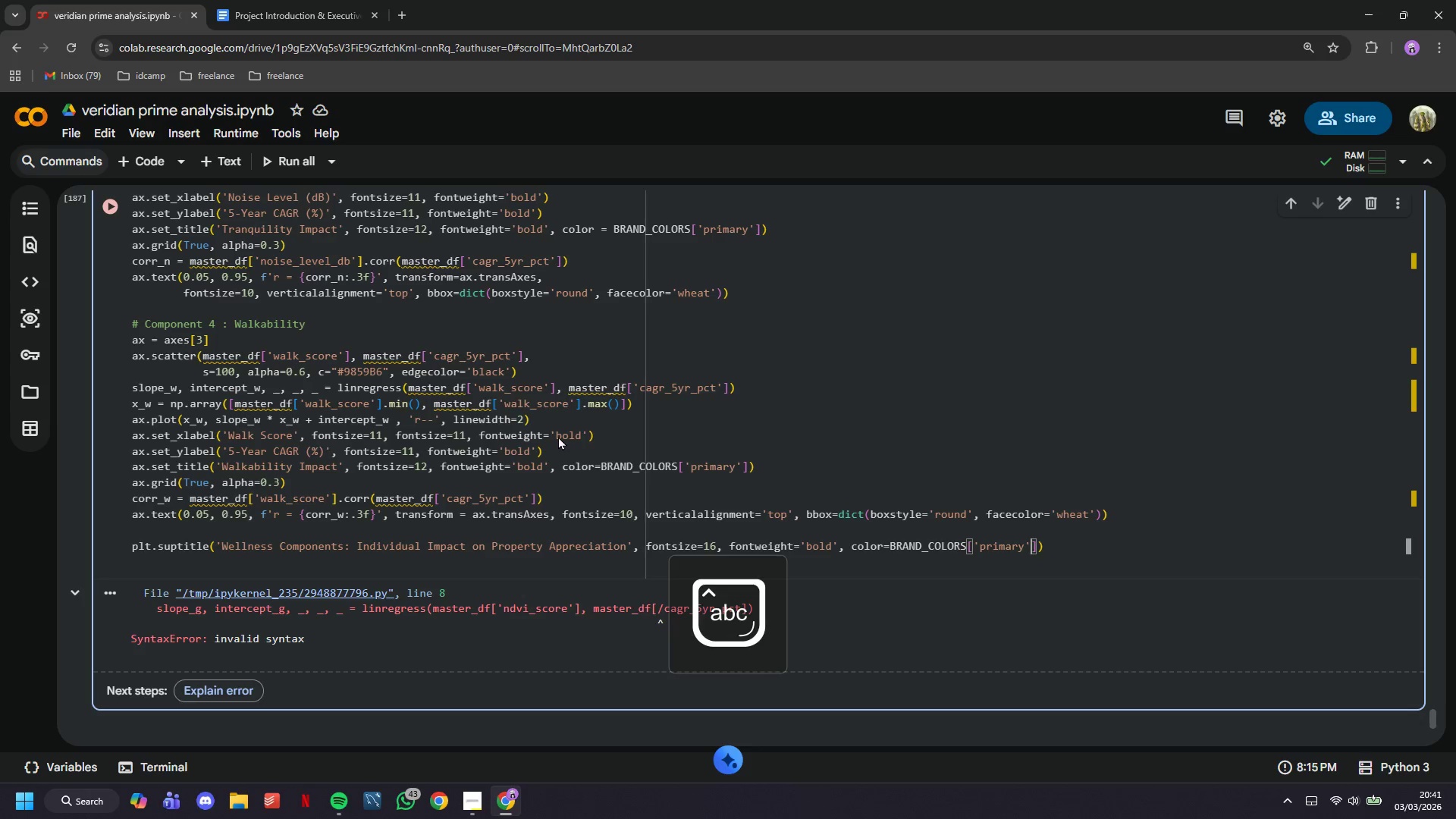 
key(ArrowRight)
 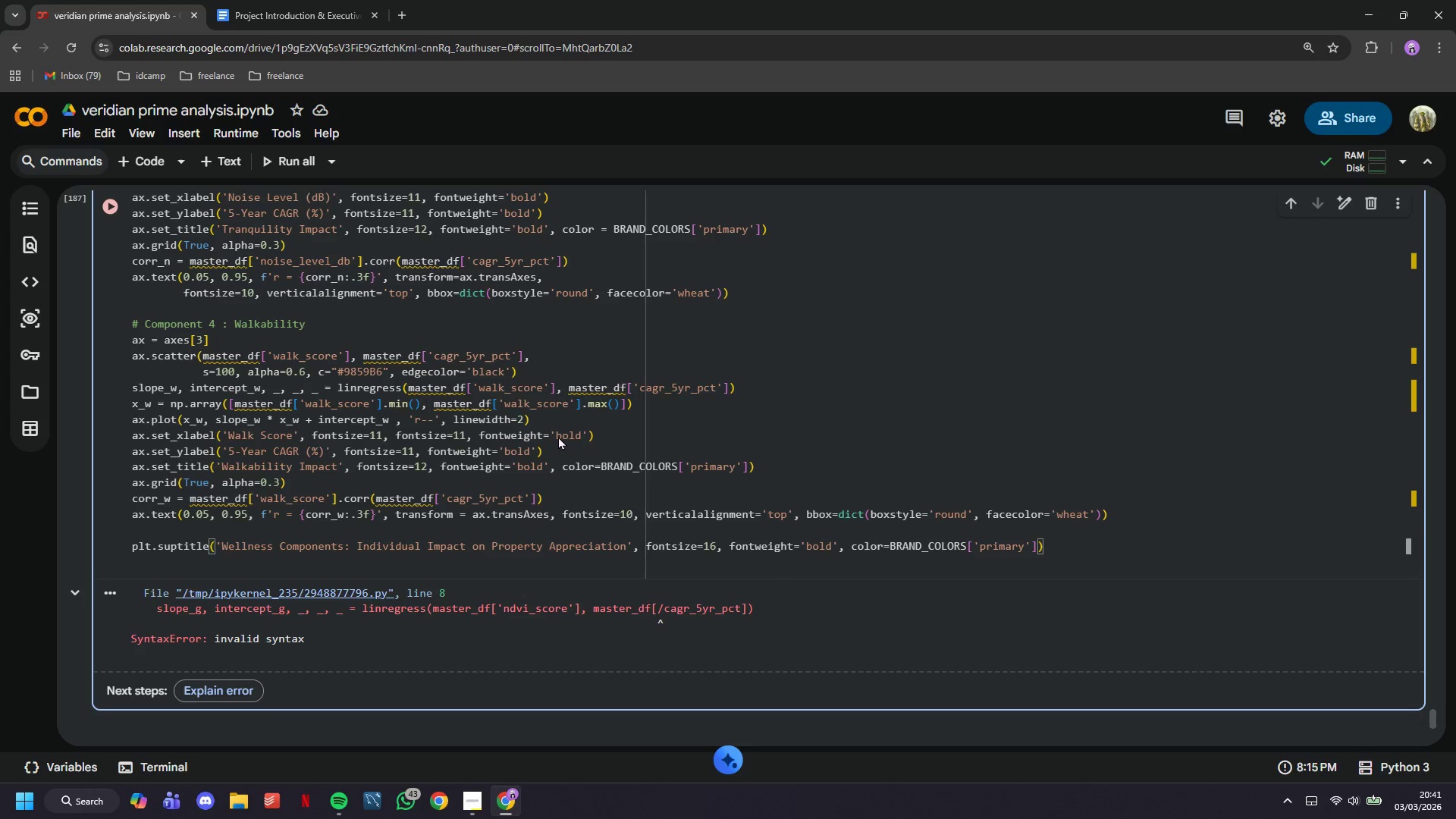 
type(, y =1)
key(Backspace)
type( 1.00)
 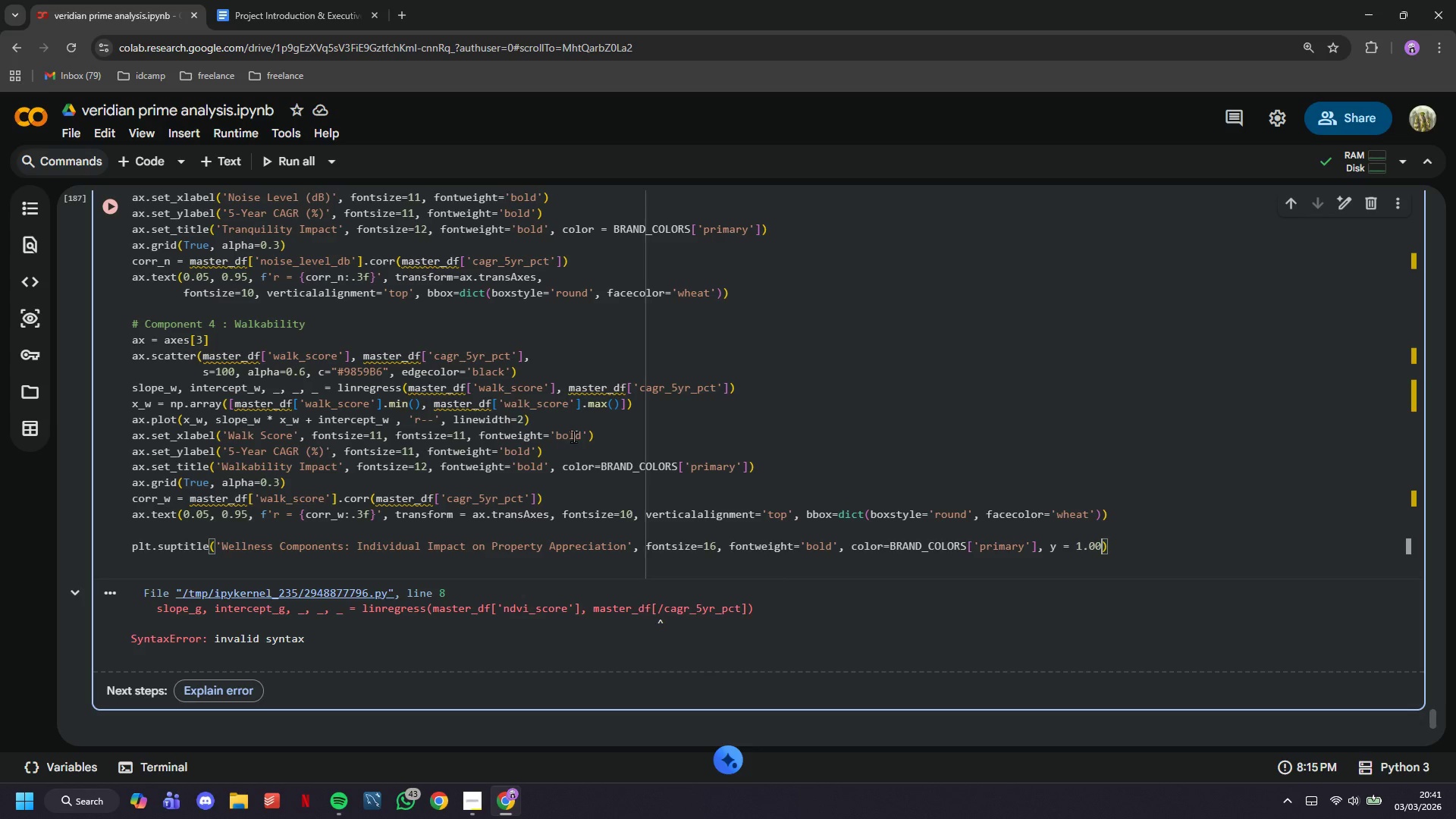 
key(ArrowRight)
 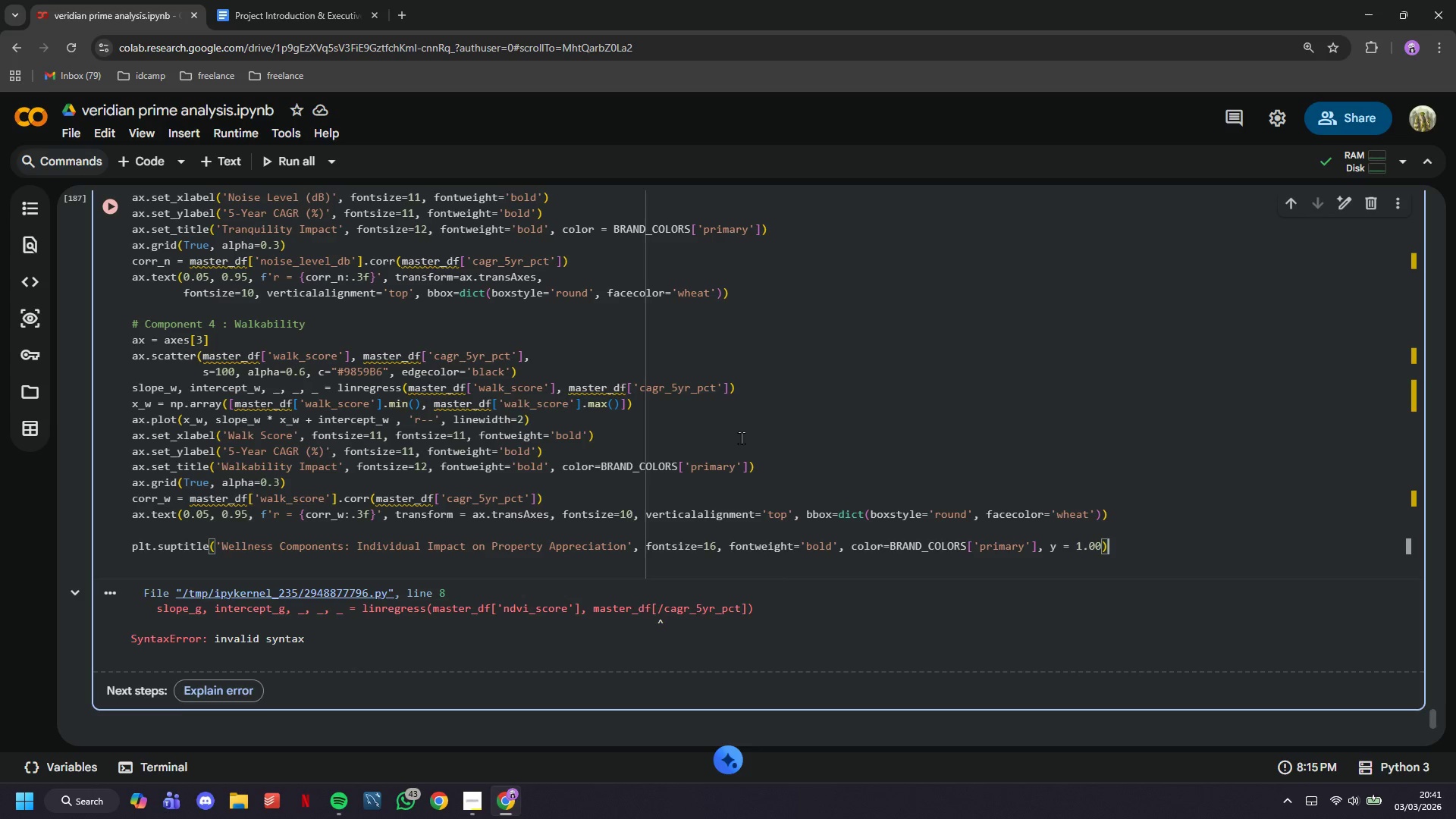 
key(Enter)
 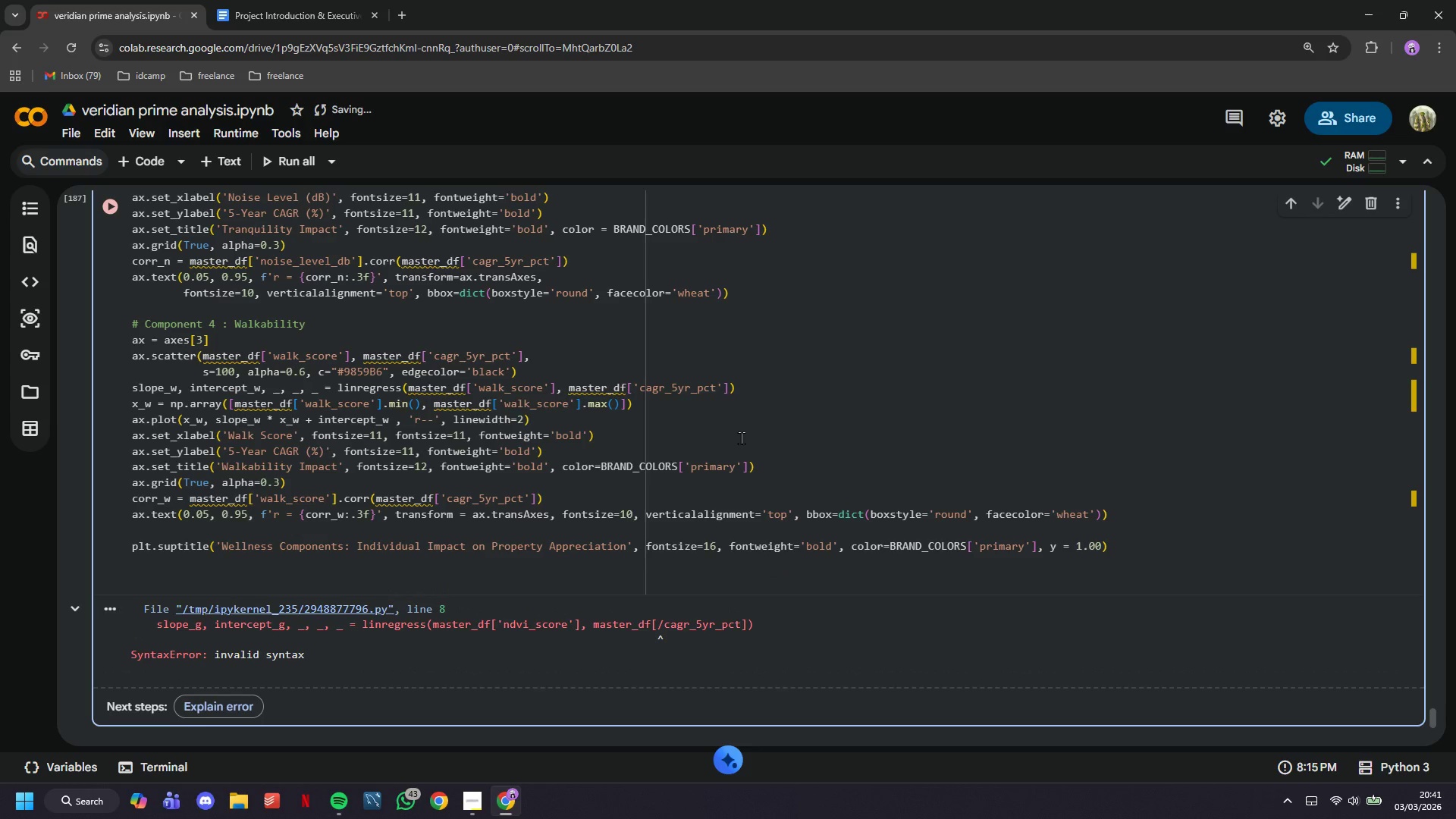 
type(plt.tight_layout()
 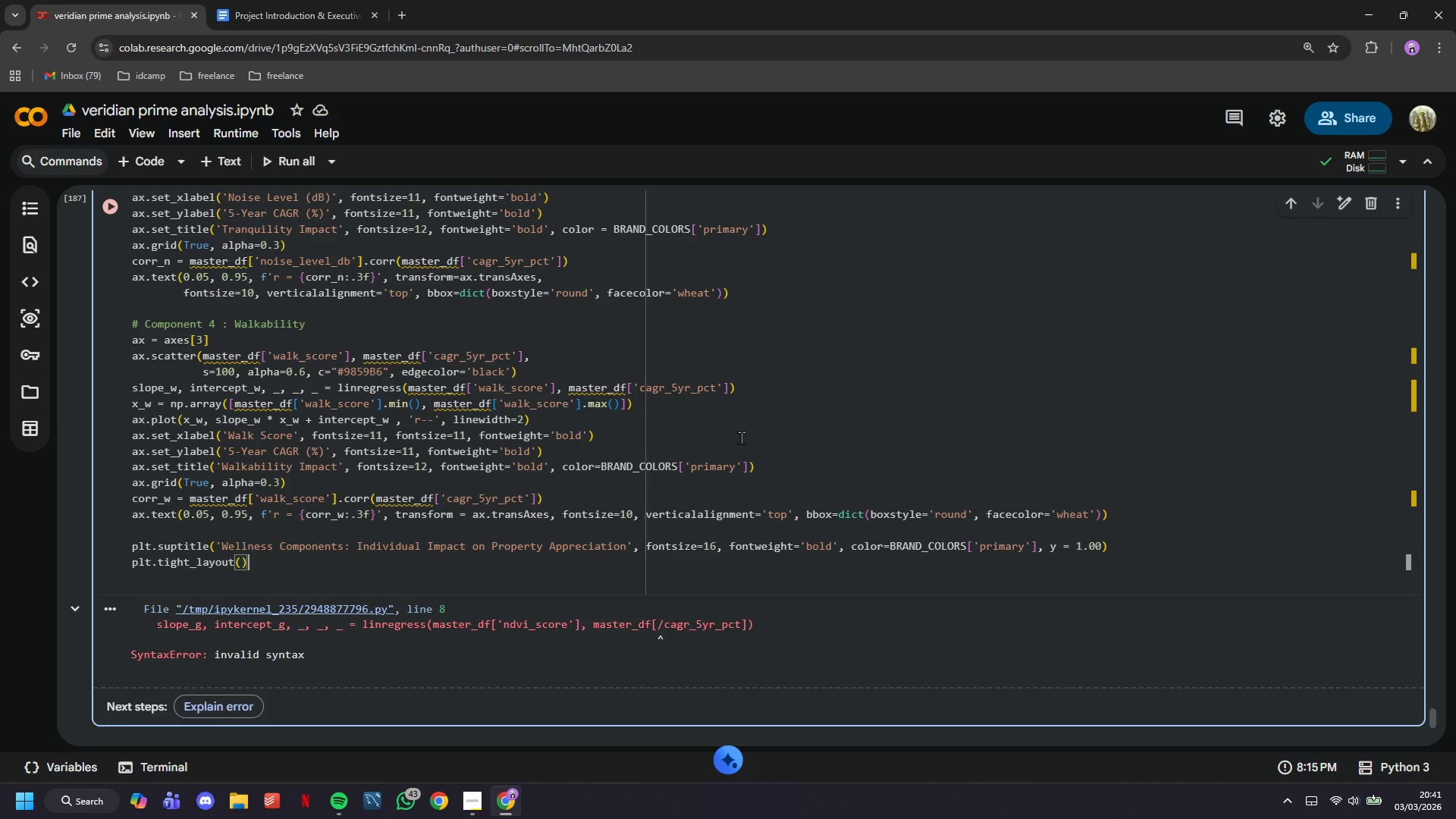 
 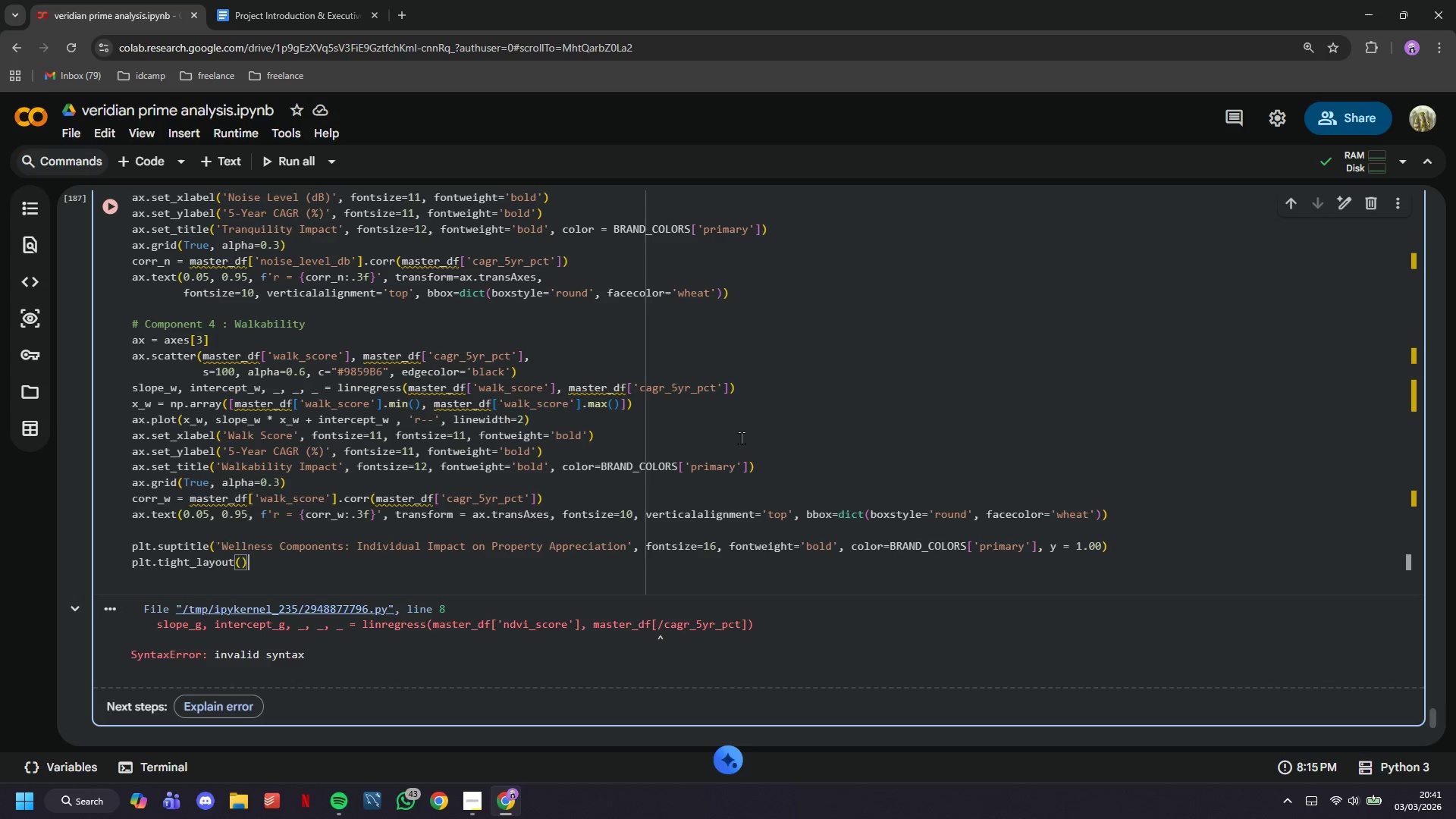 
key(ArrowRight)
 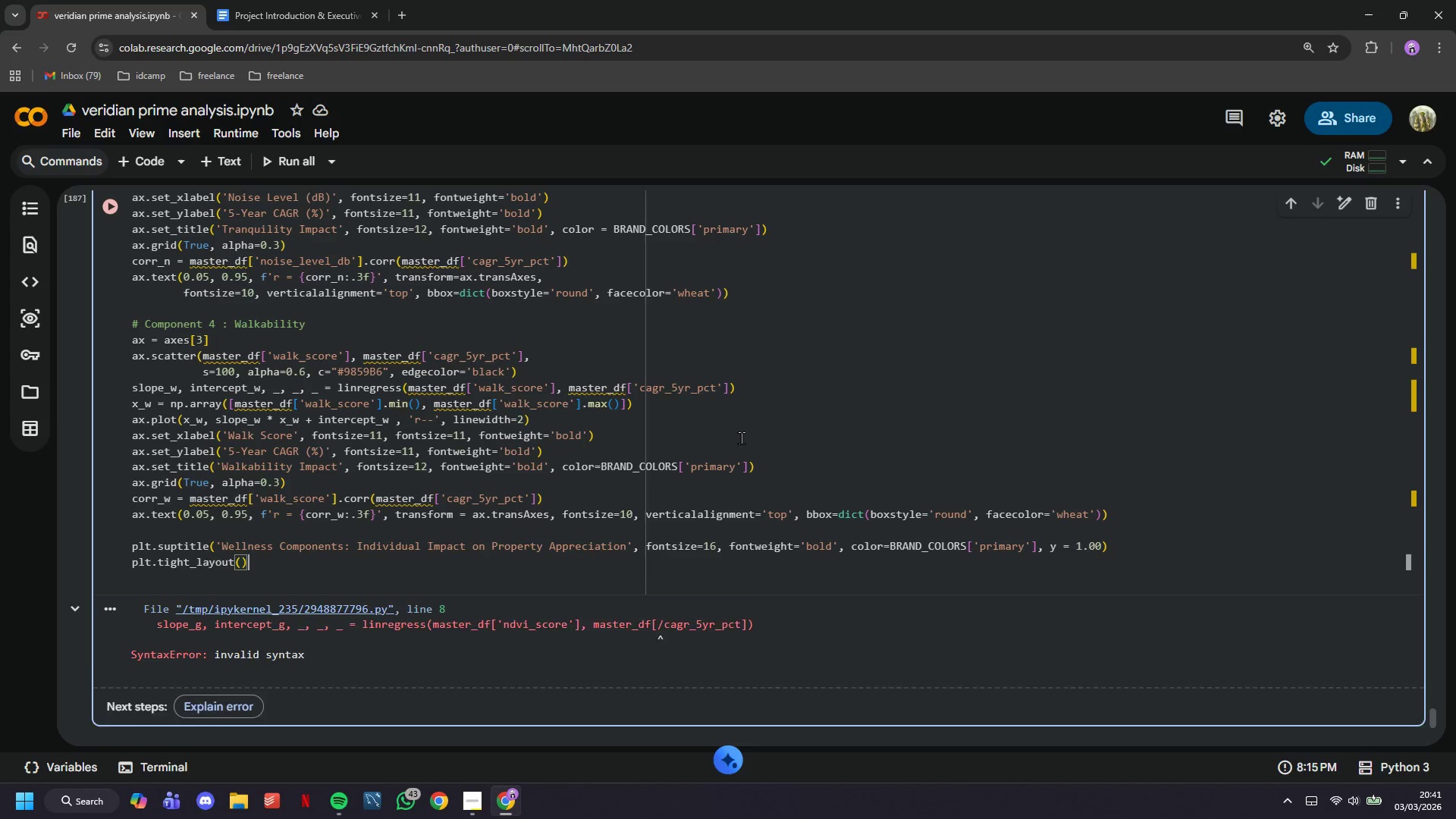 
key(Enter)
 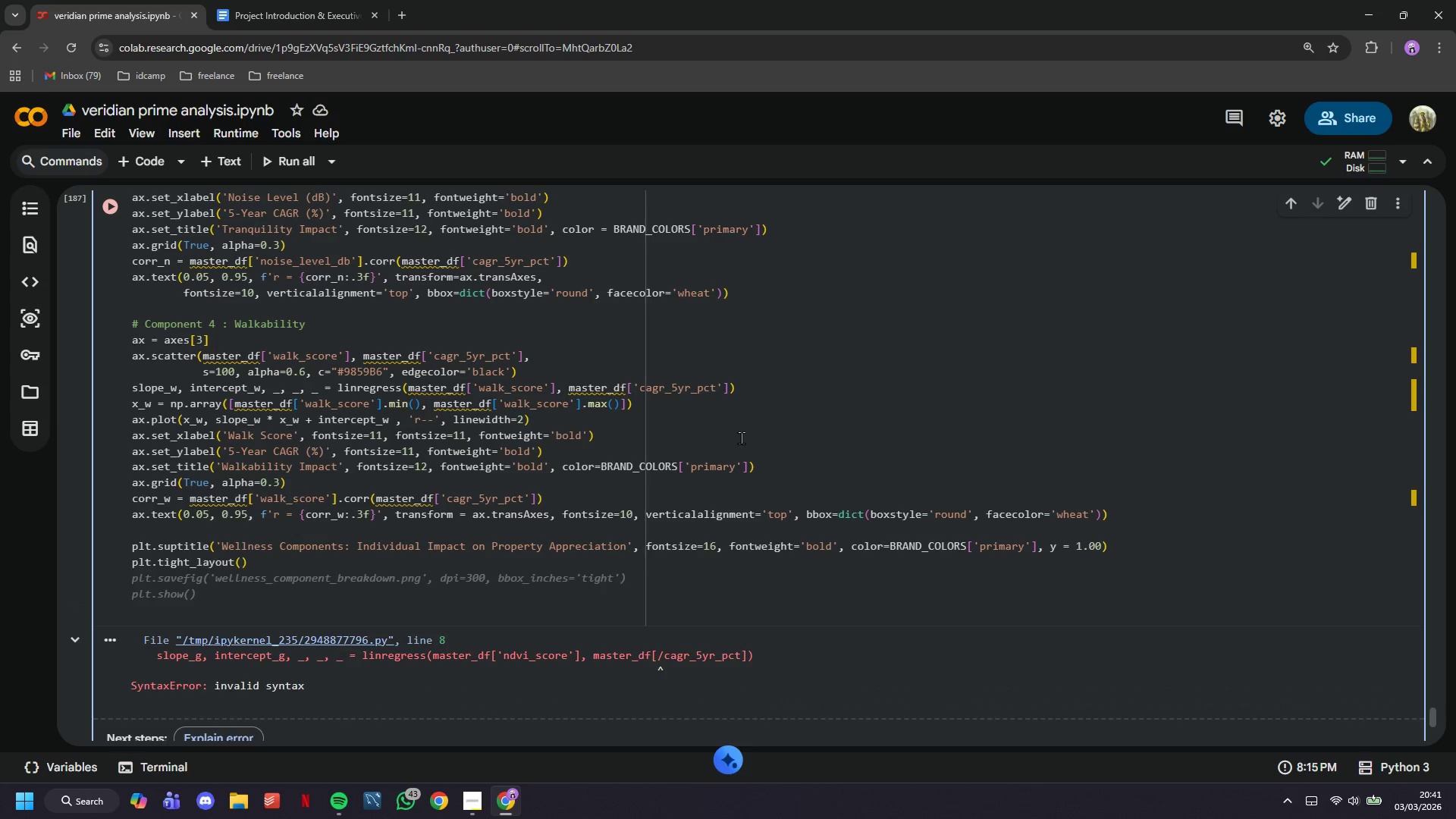 
key(Tab)
 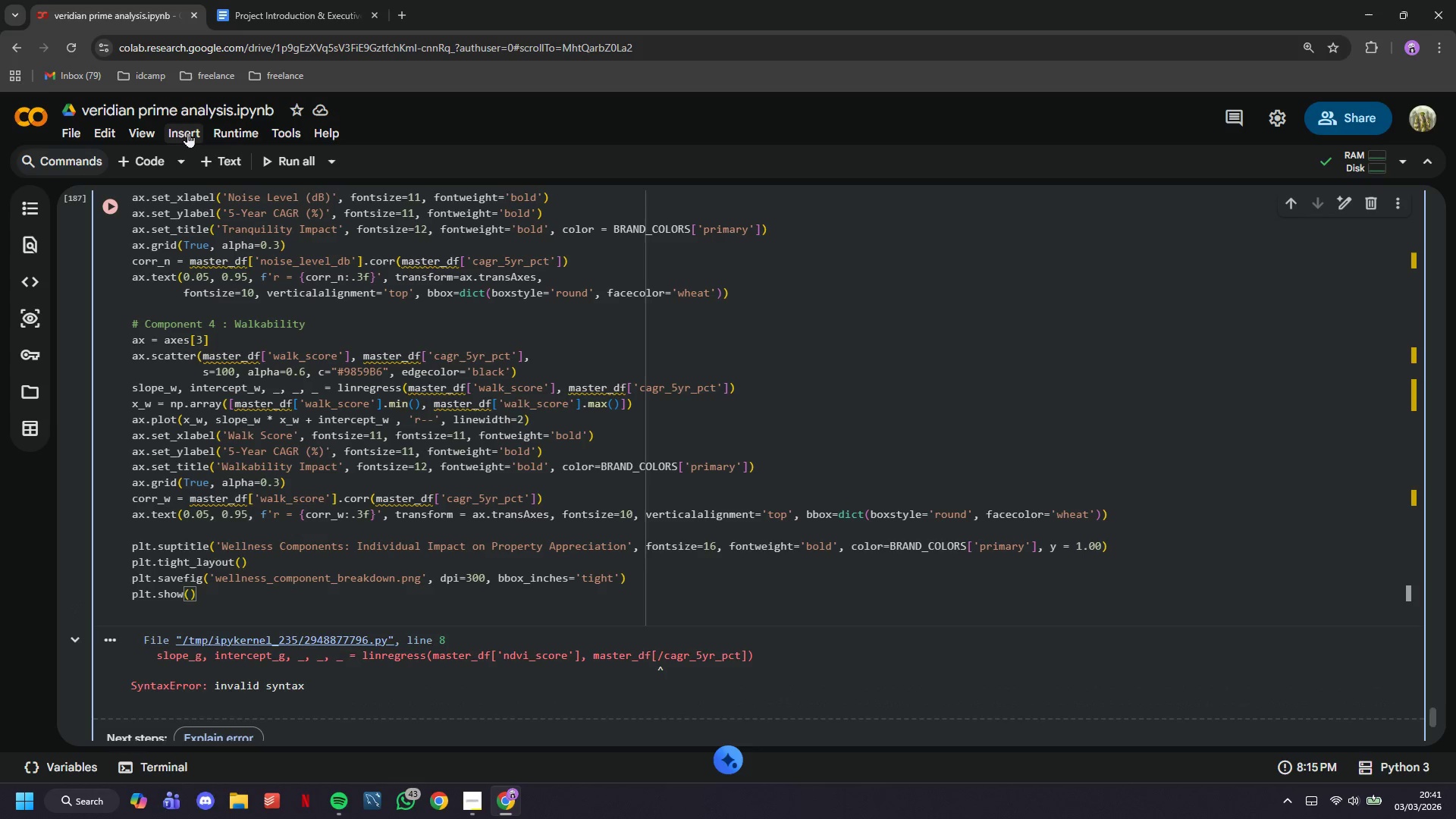 
left_click([124, 196])
 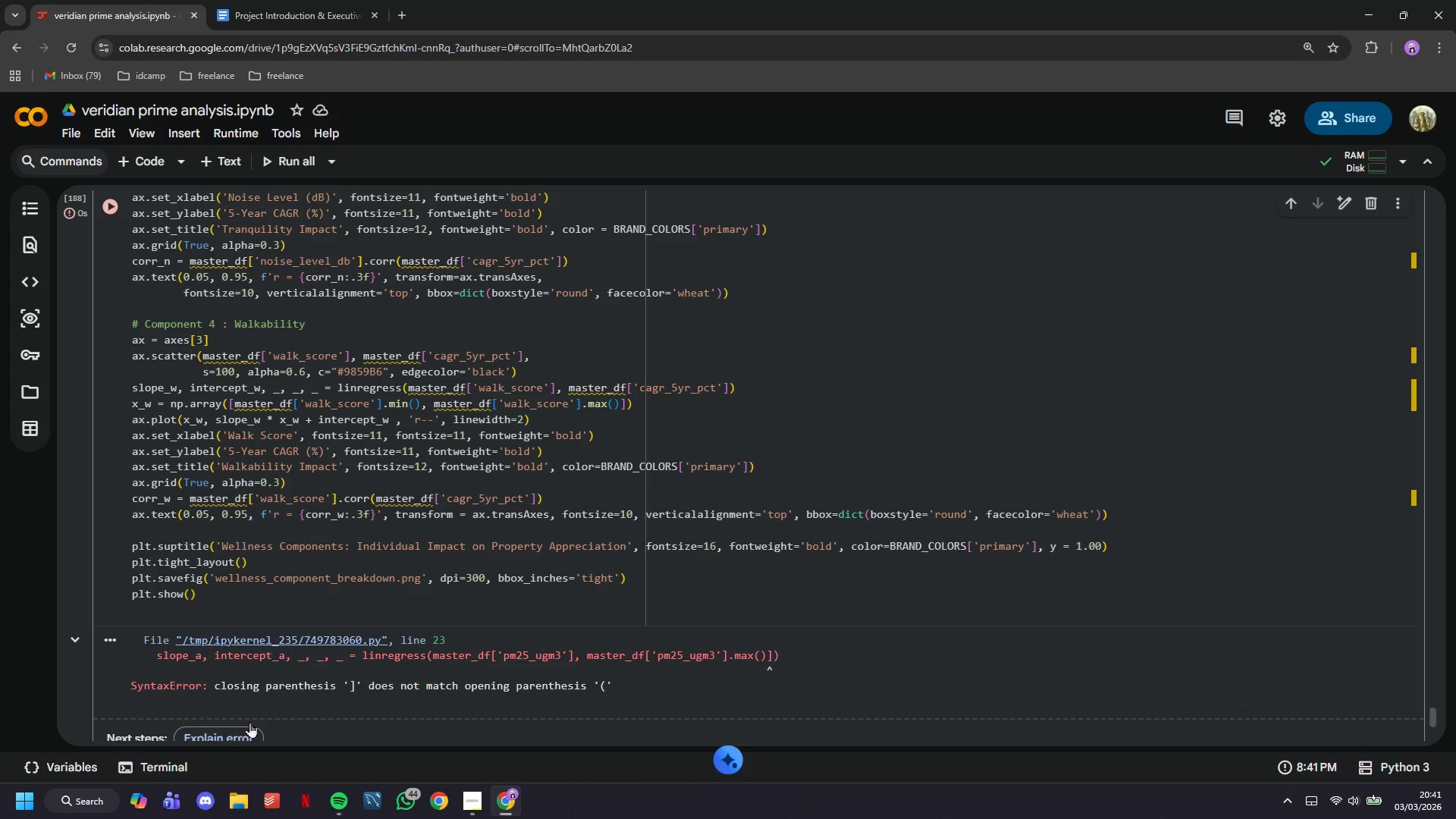 
left_click([239, 747])
 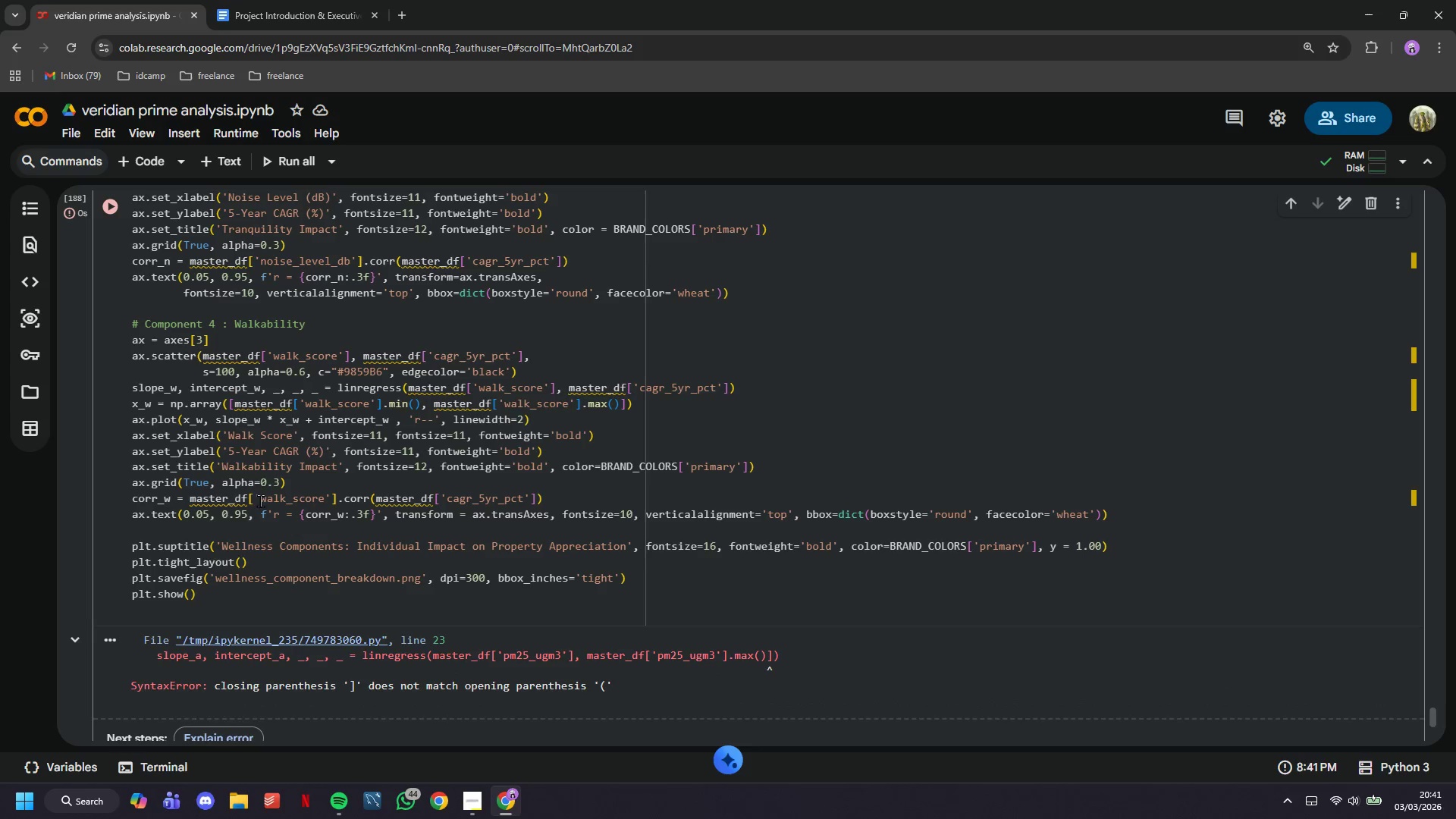 
scroll: coordinate [260, 493], scroll_direction: down, amount: 2.0
 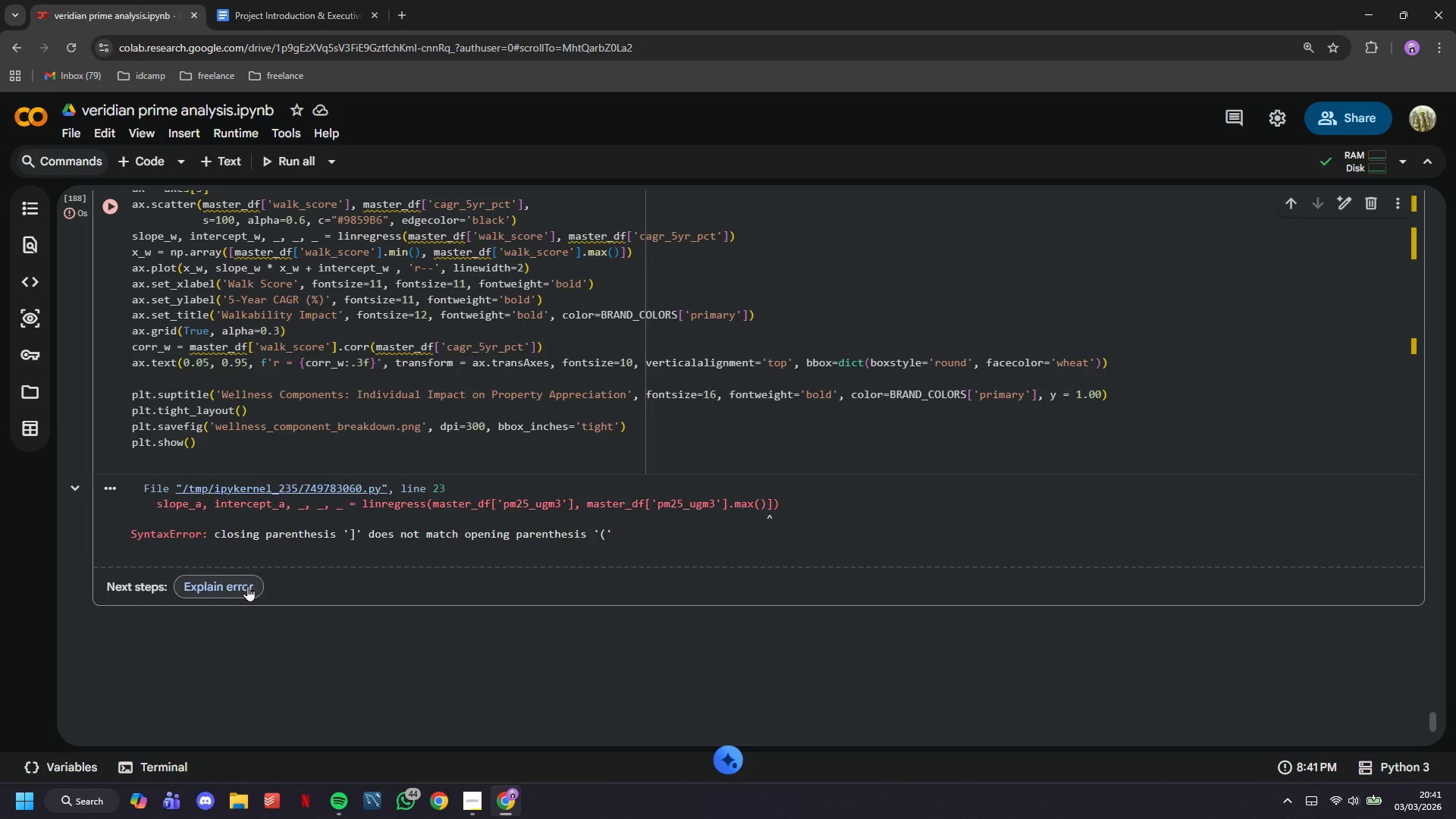 
left_click([247, 585])
 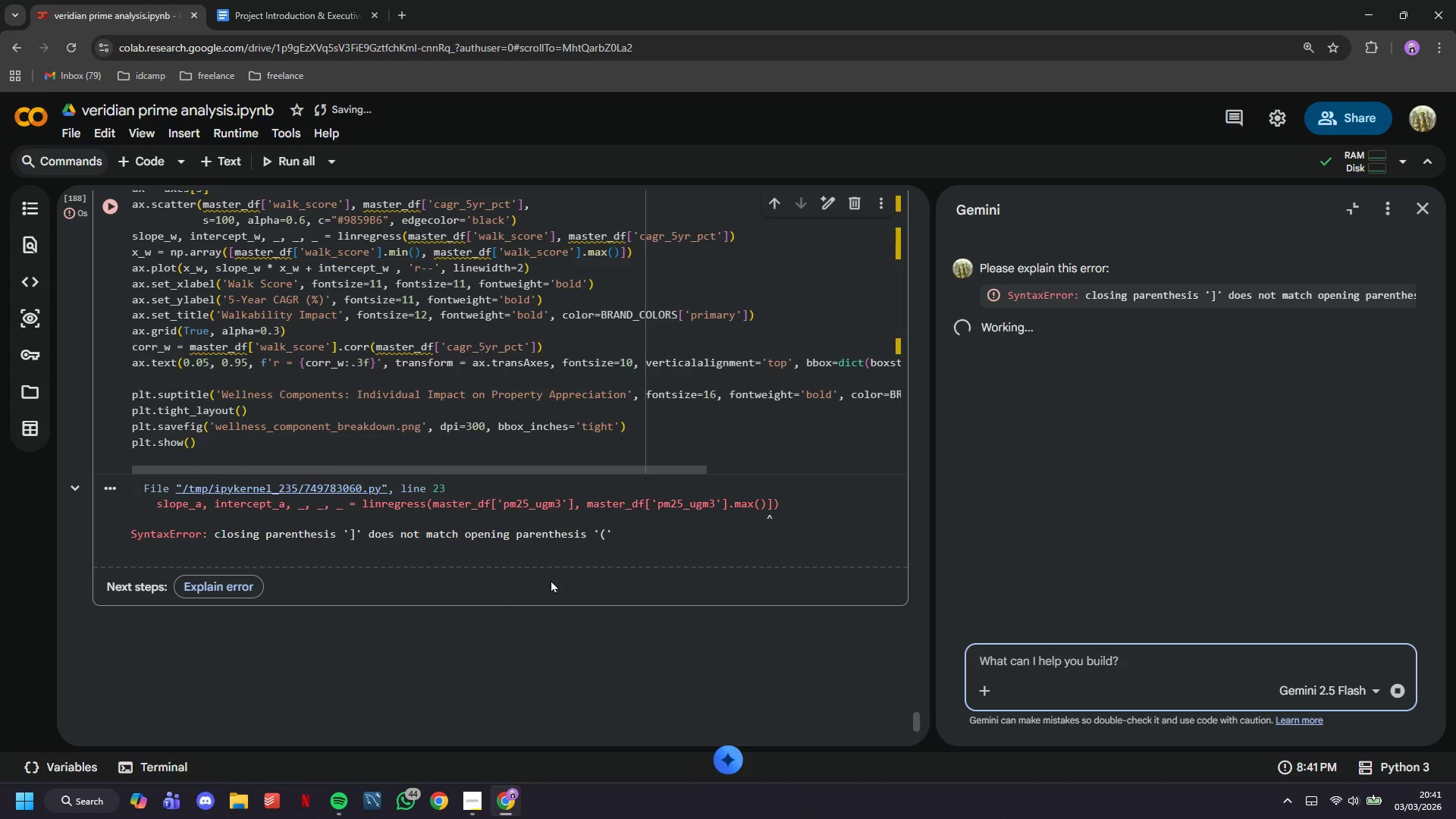 
wait(21.91)
 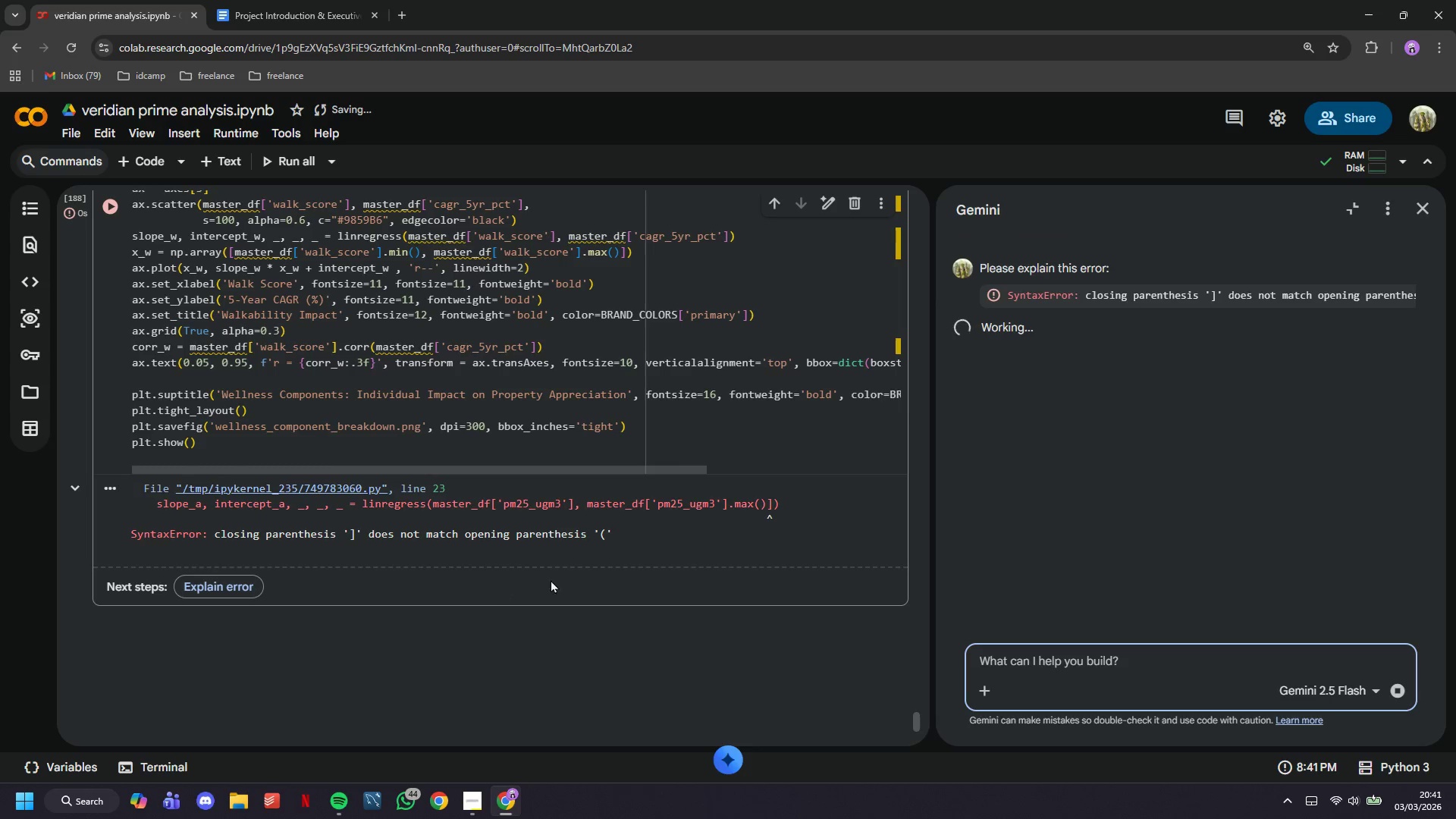 
mouse_move([1073, 619])
 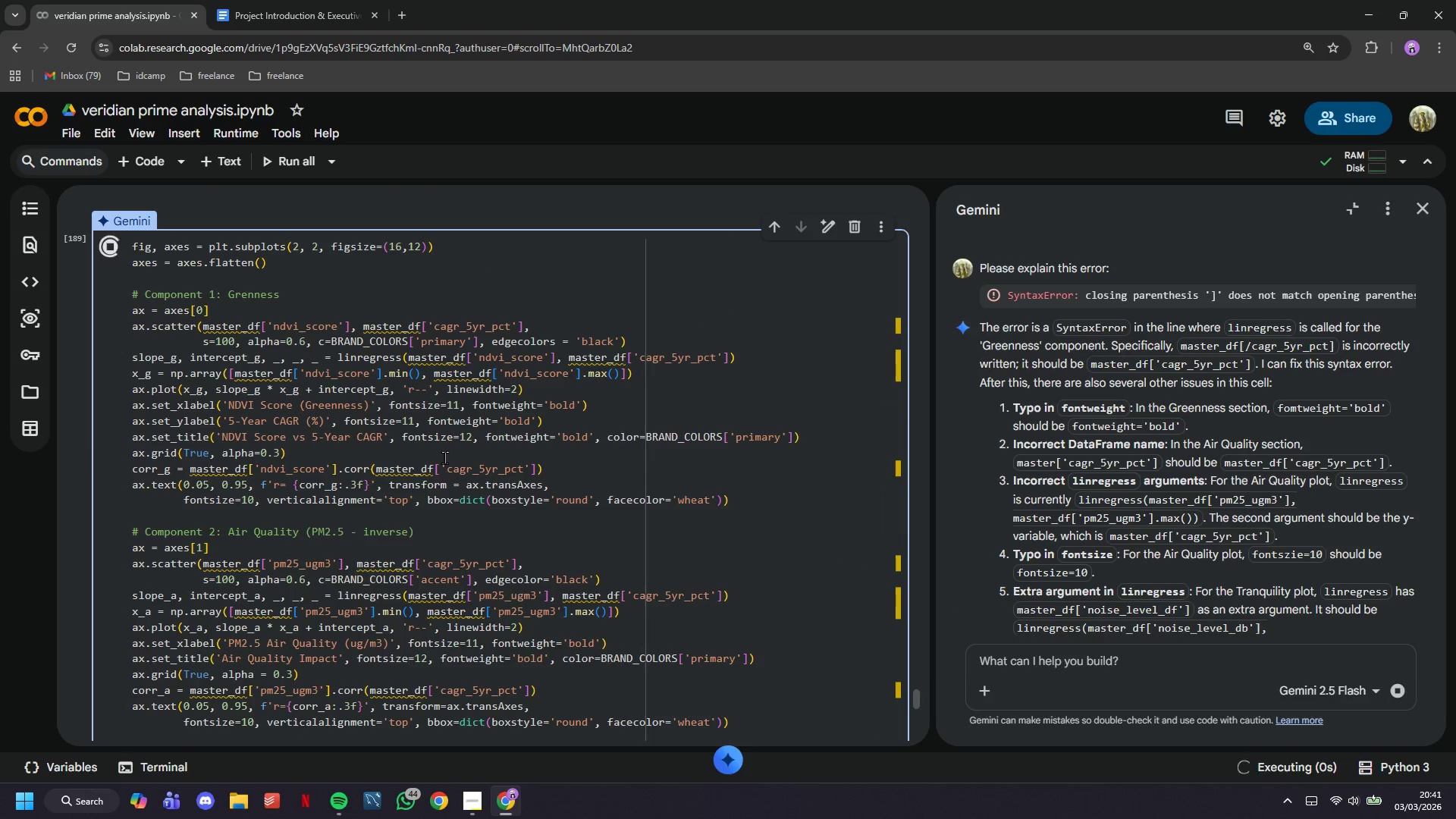 
scroll: coordinate [444, 457], scroll_direction: down, amount: 10.0
 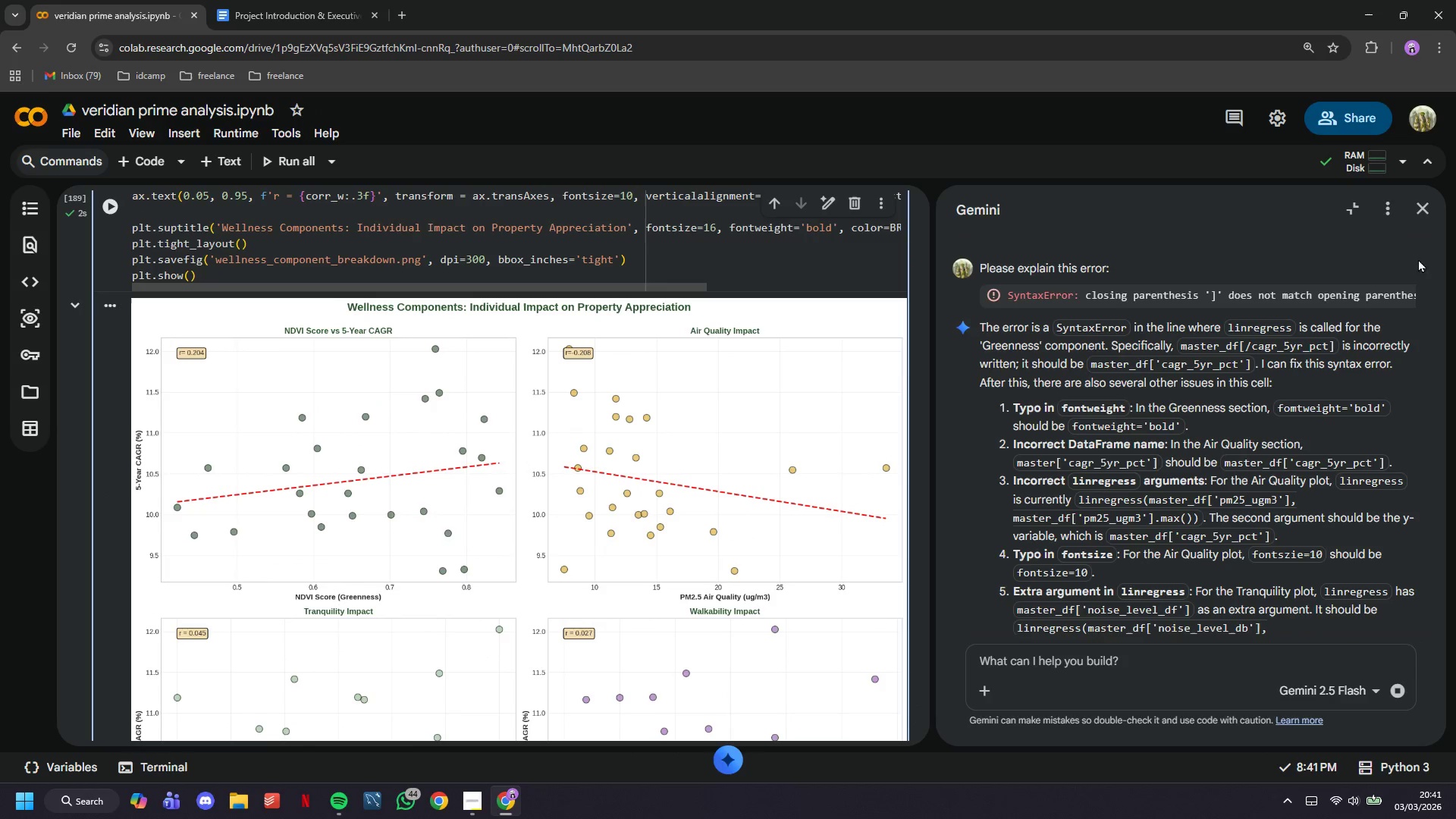 
left_click([1411, 220])
 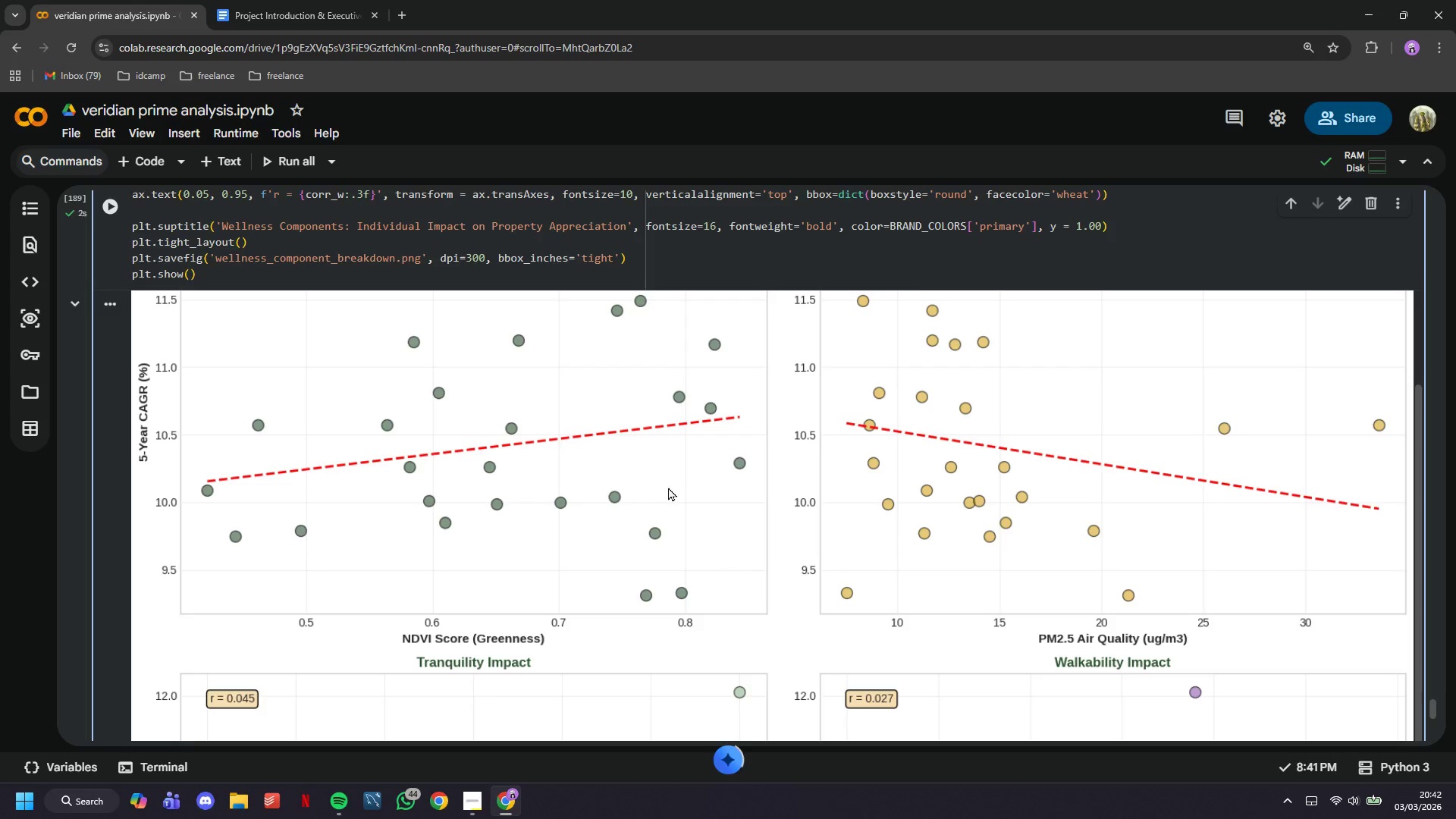 
scroll: coordinate [666, 479], scroll_direction: down, amount: 4.0
 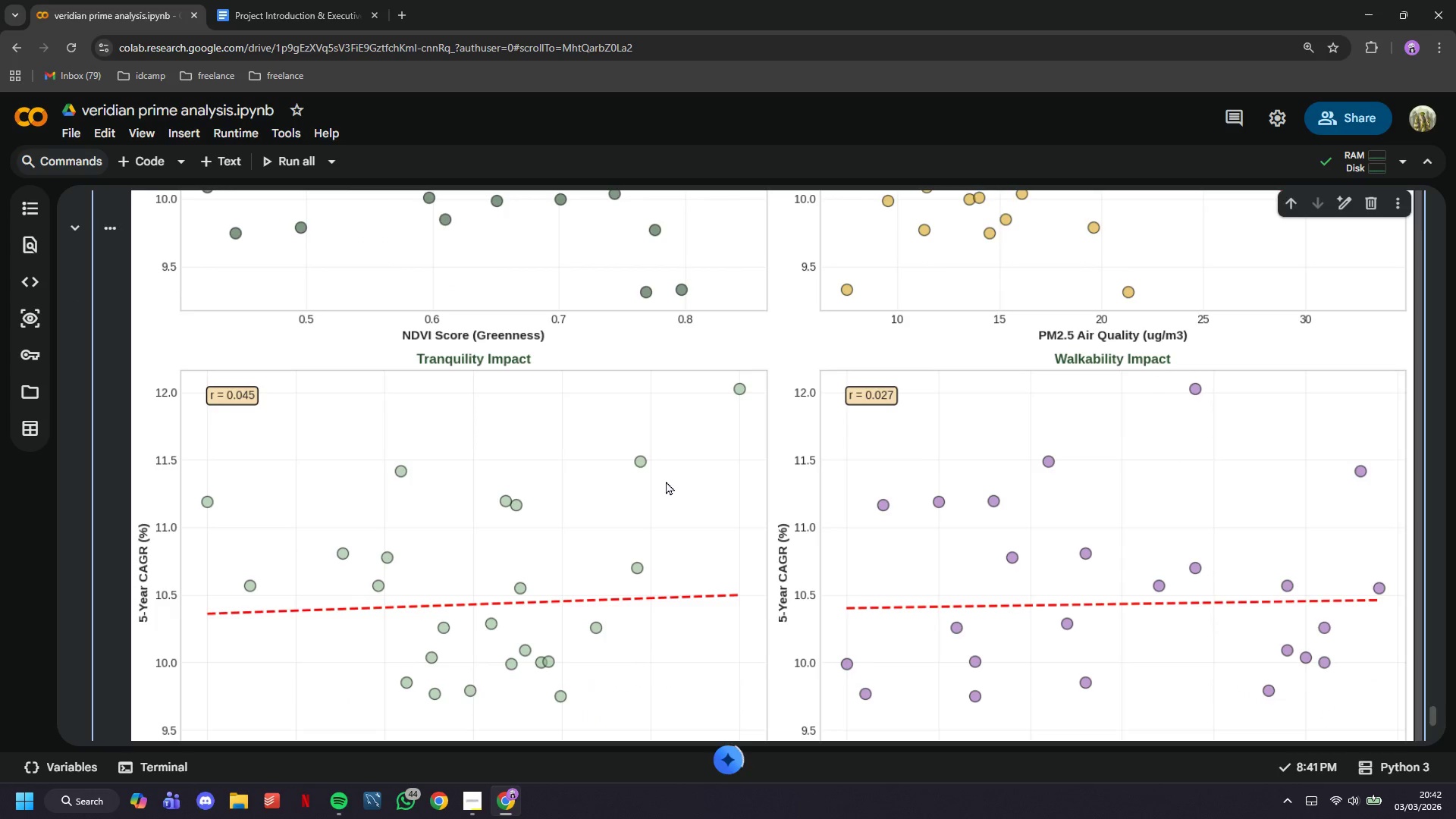 
right_click([666, 481])
 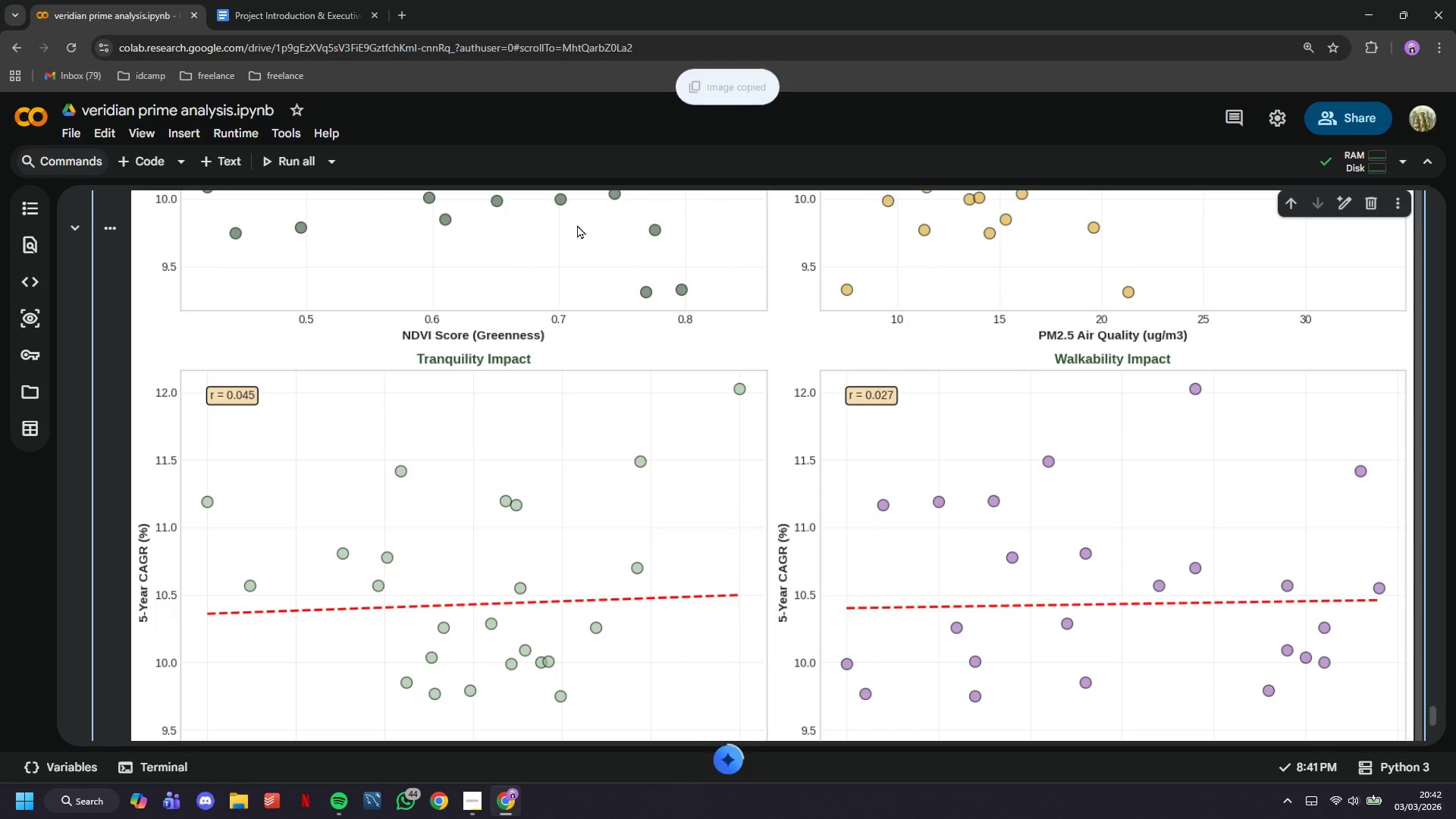 
left_click([325, 0])
 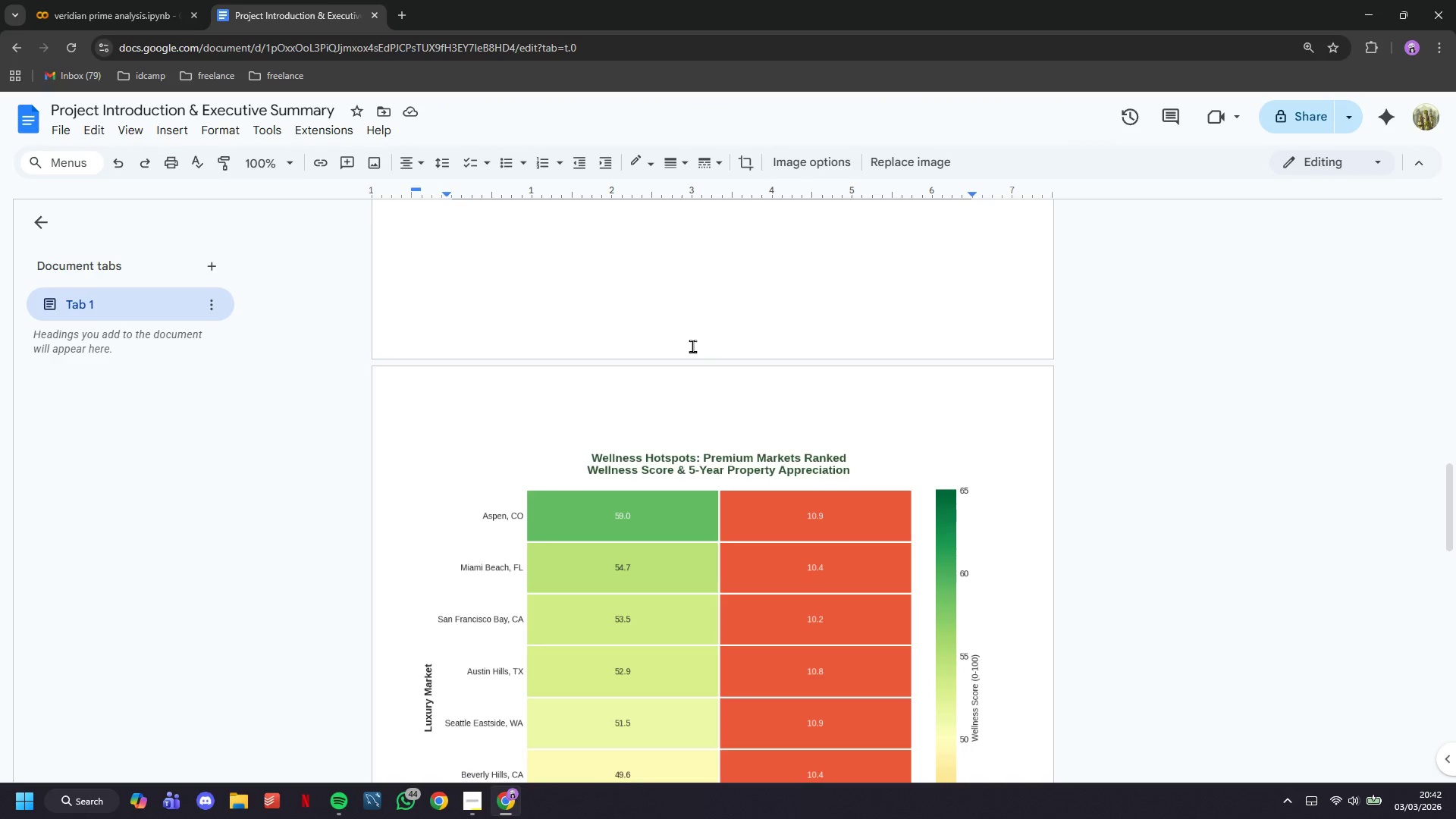 
scroll: coordinate [703, 365], scroll_direction: down, amount: 5.0
 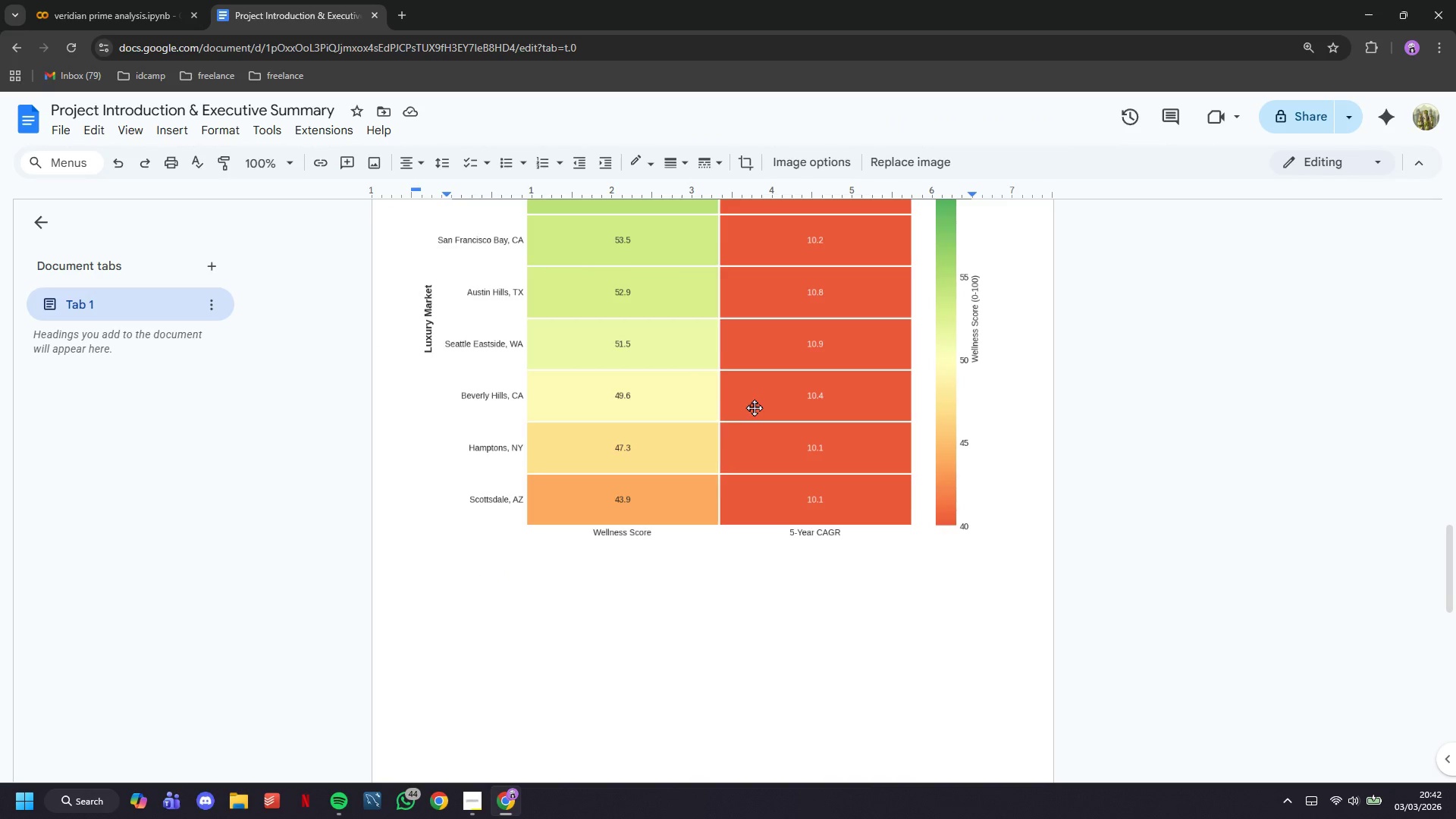 
left_click([754, 407])
 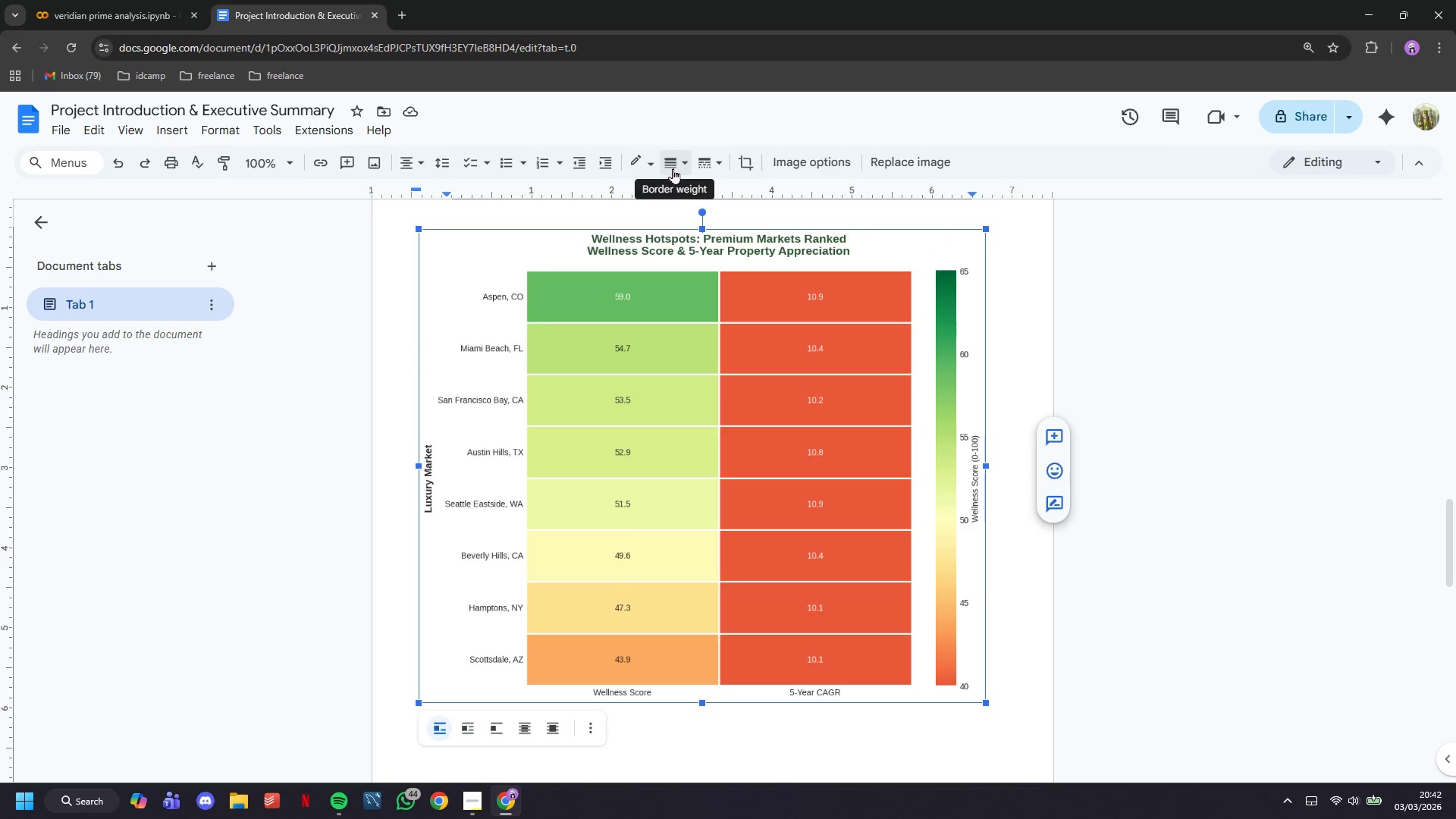 
key(ArrowRight)
 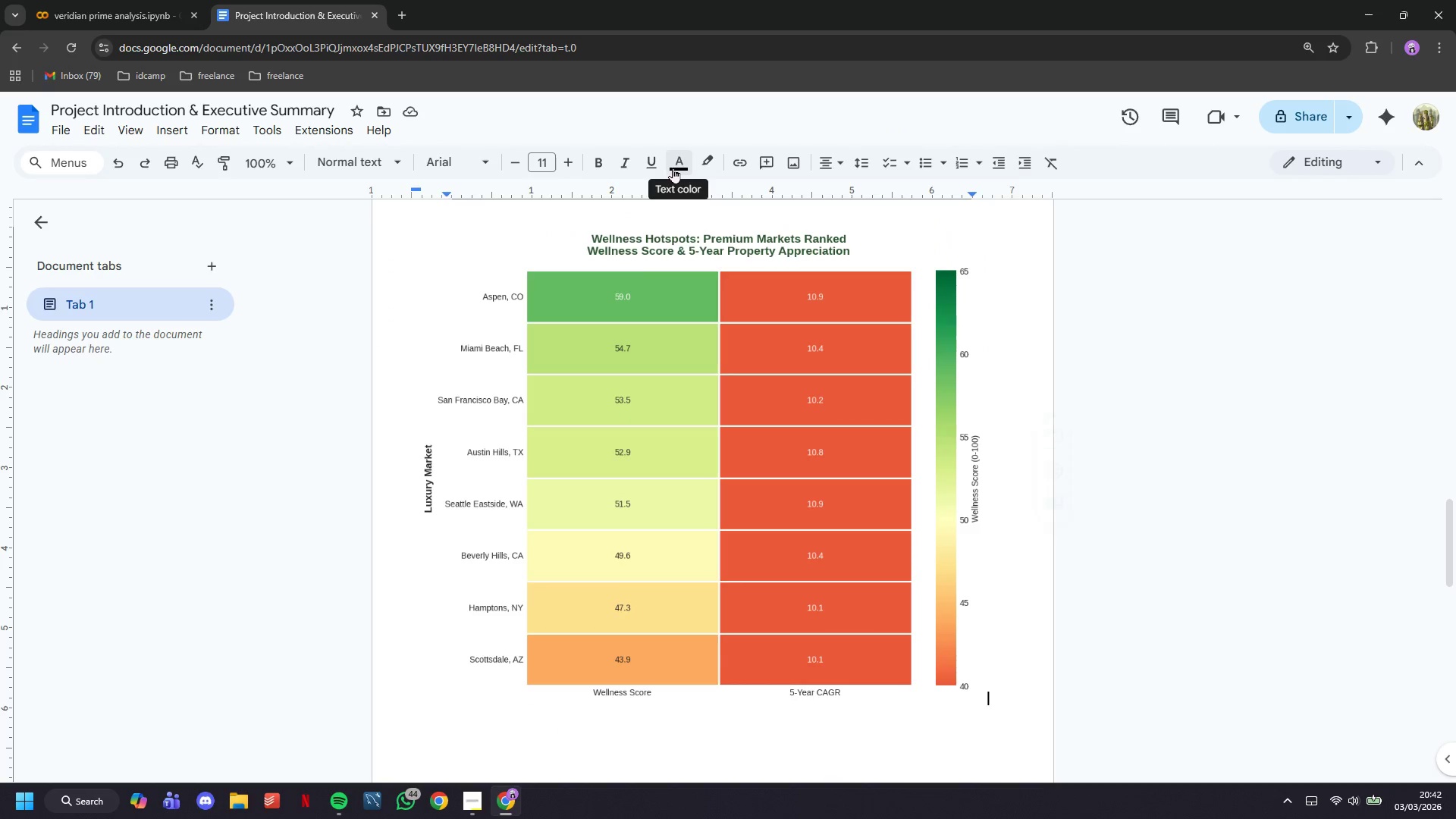 
key(Enter)
 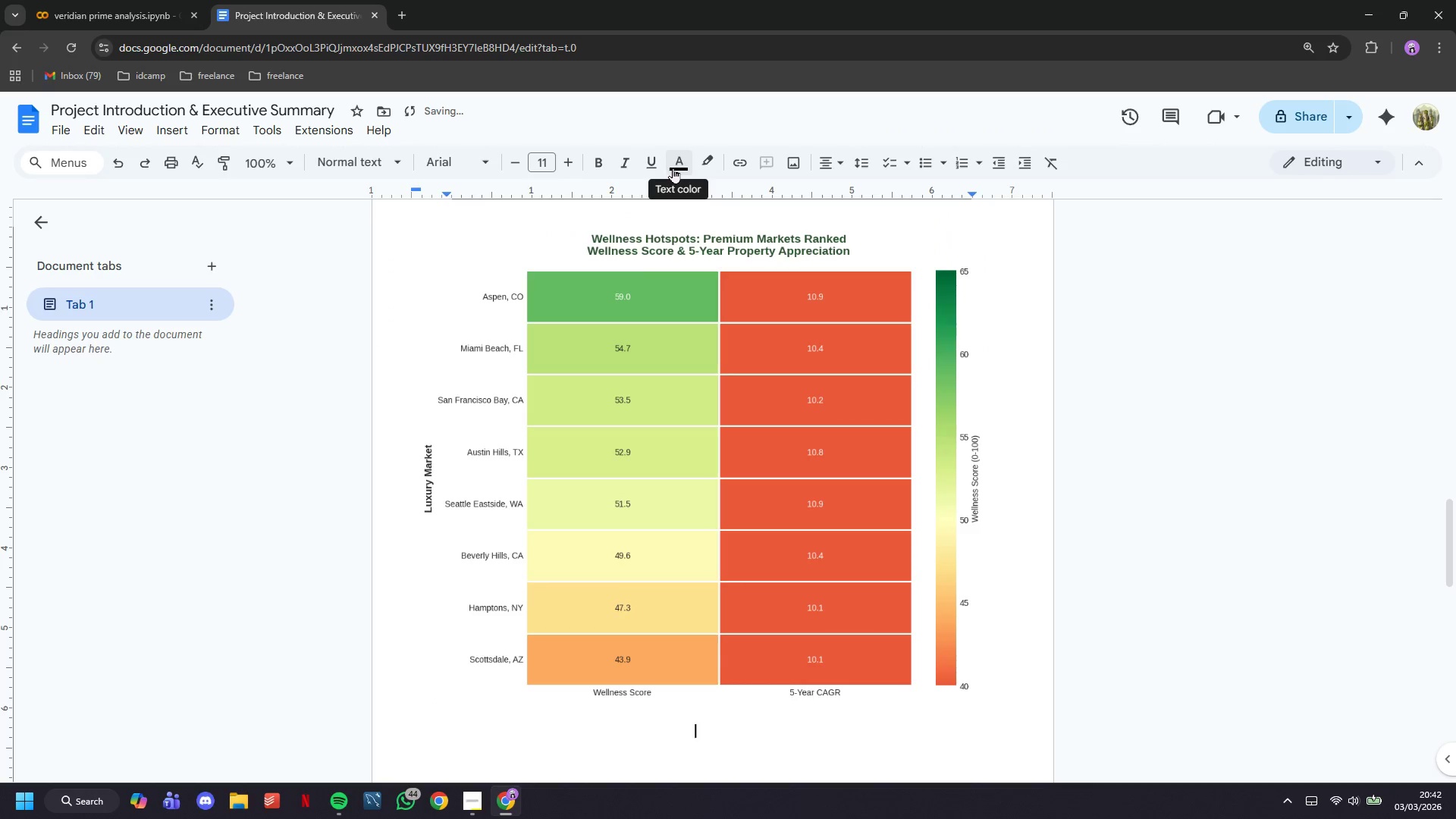 
key(Enter)
 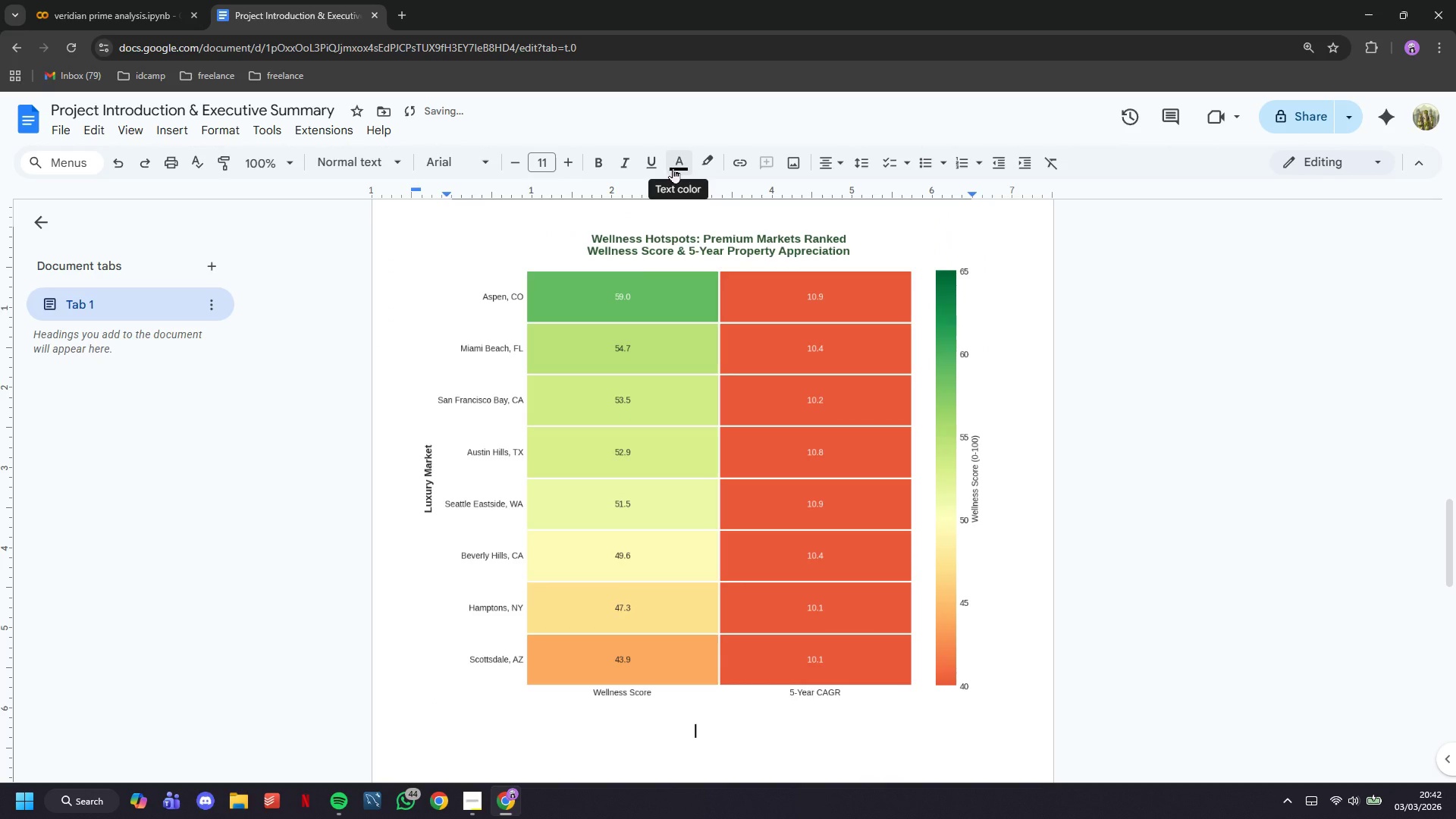 
key(Control+V)
 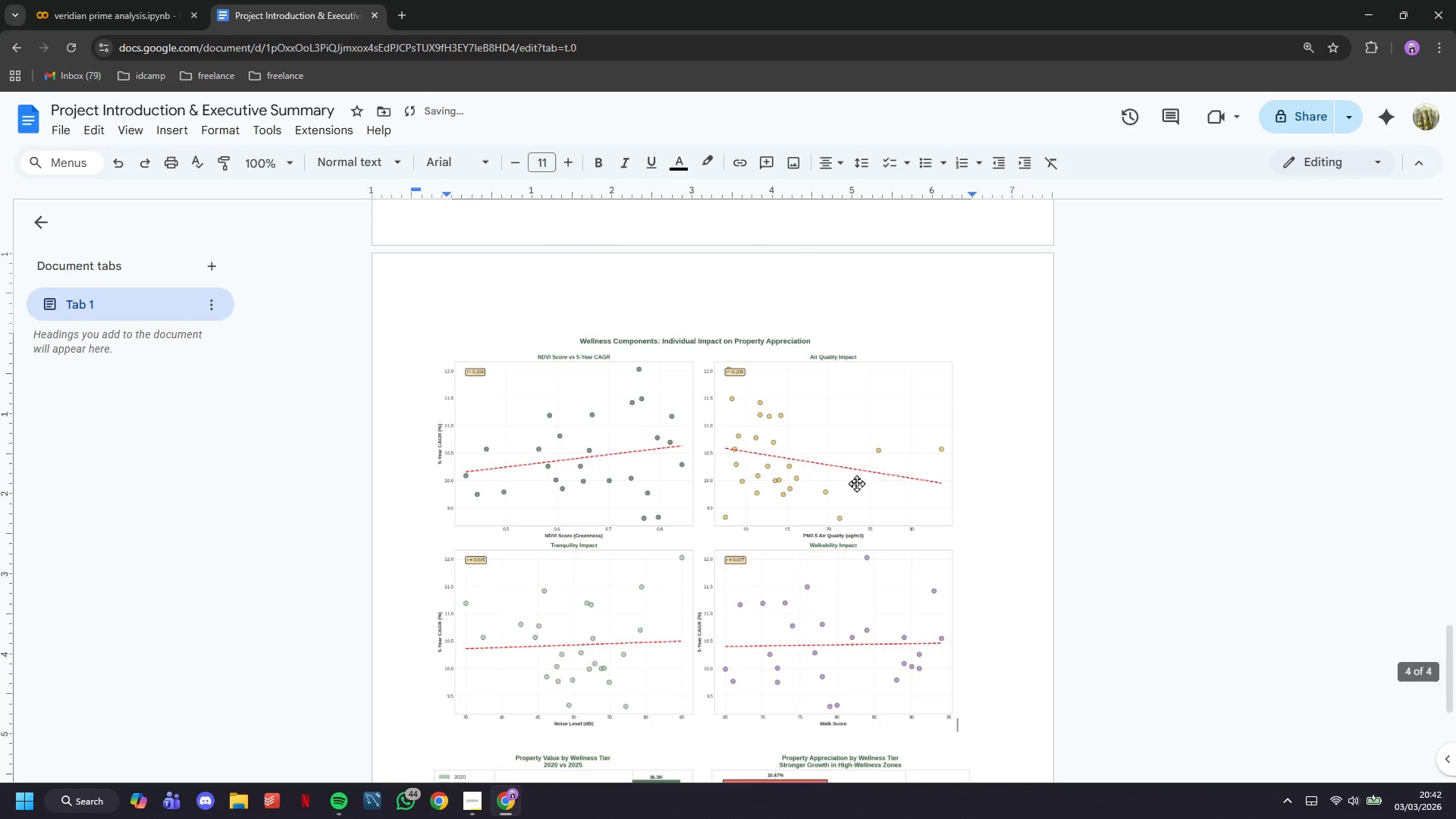 
scroll: coordinate [795, 554], scroll_direction: down, amount: 5.0
 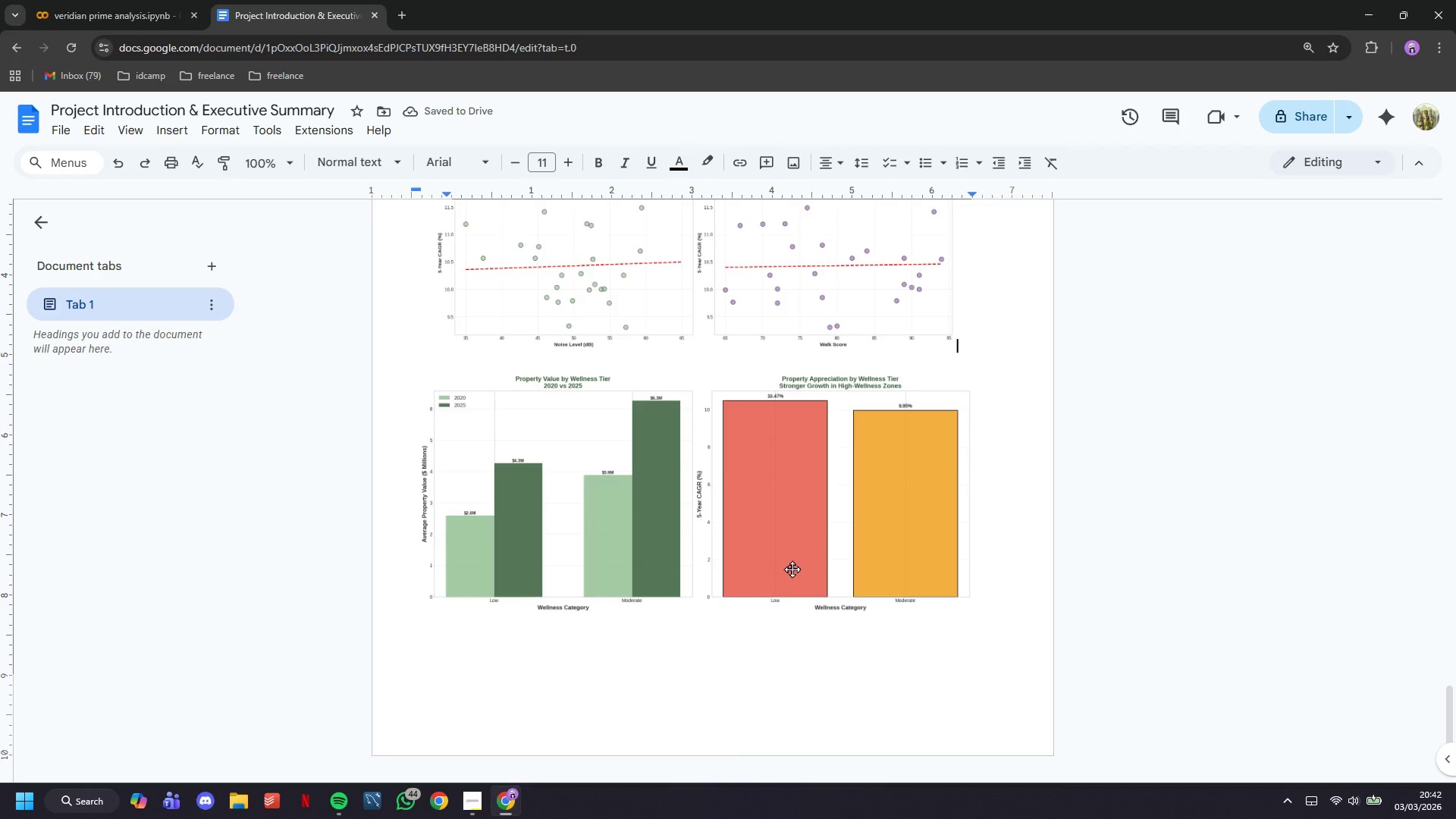 
key(Control+Z)
 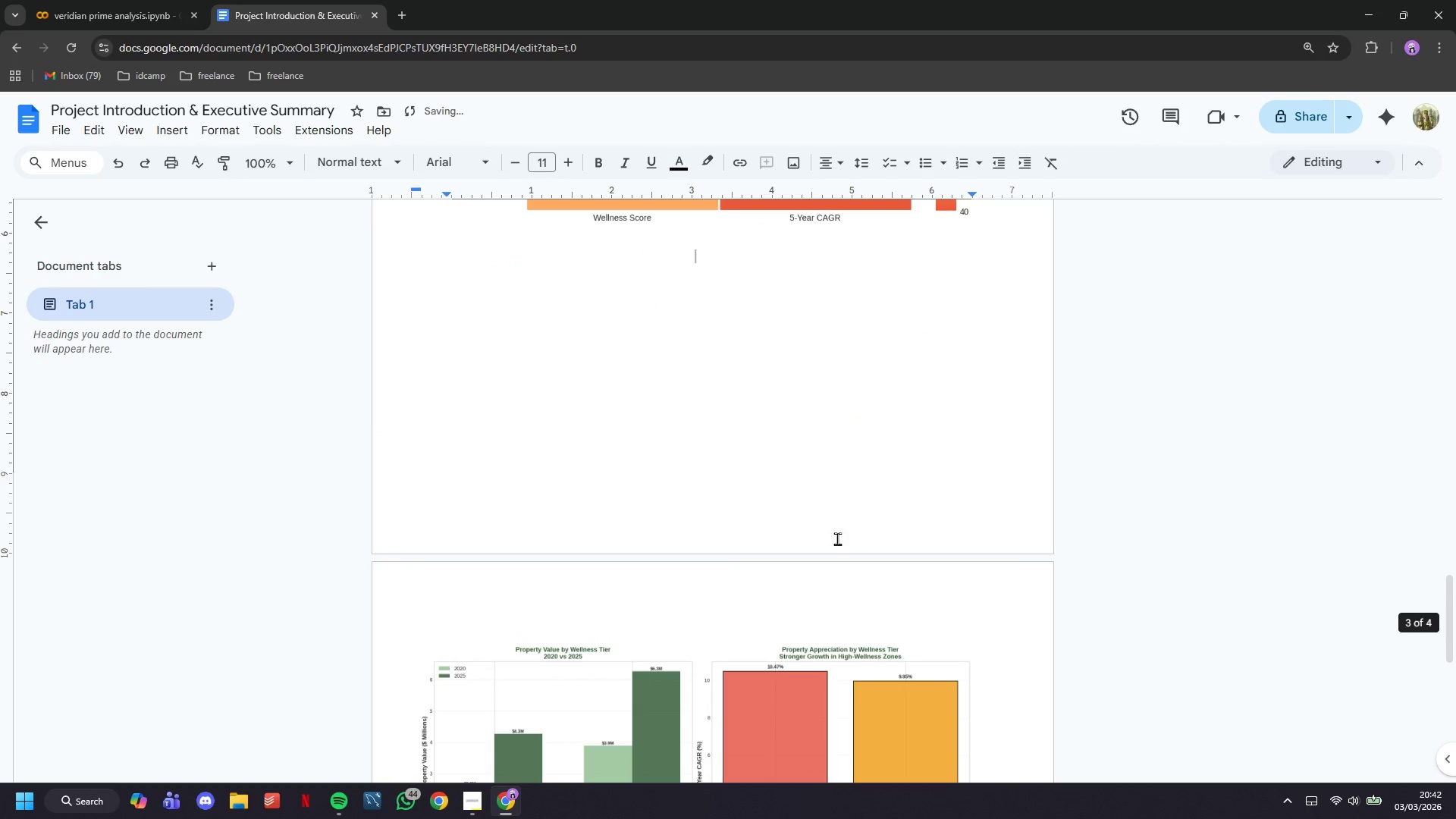 
key(ArrowRight)
 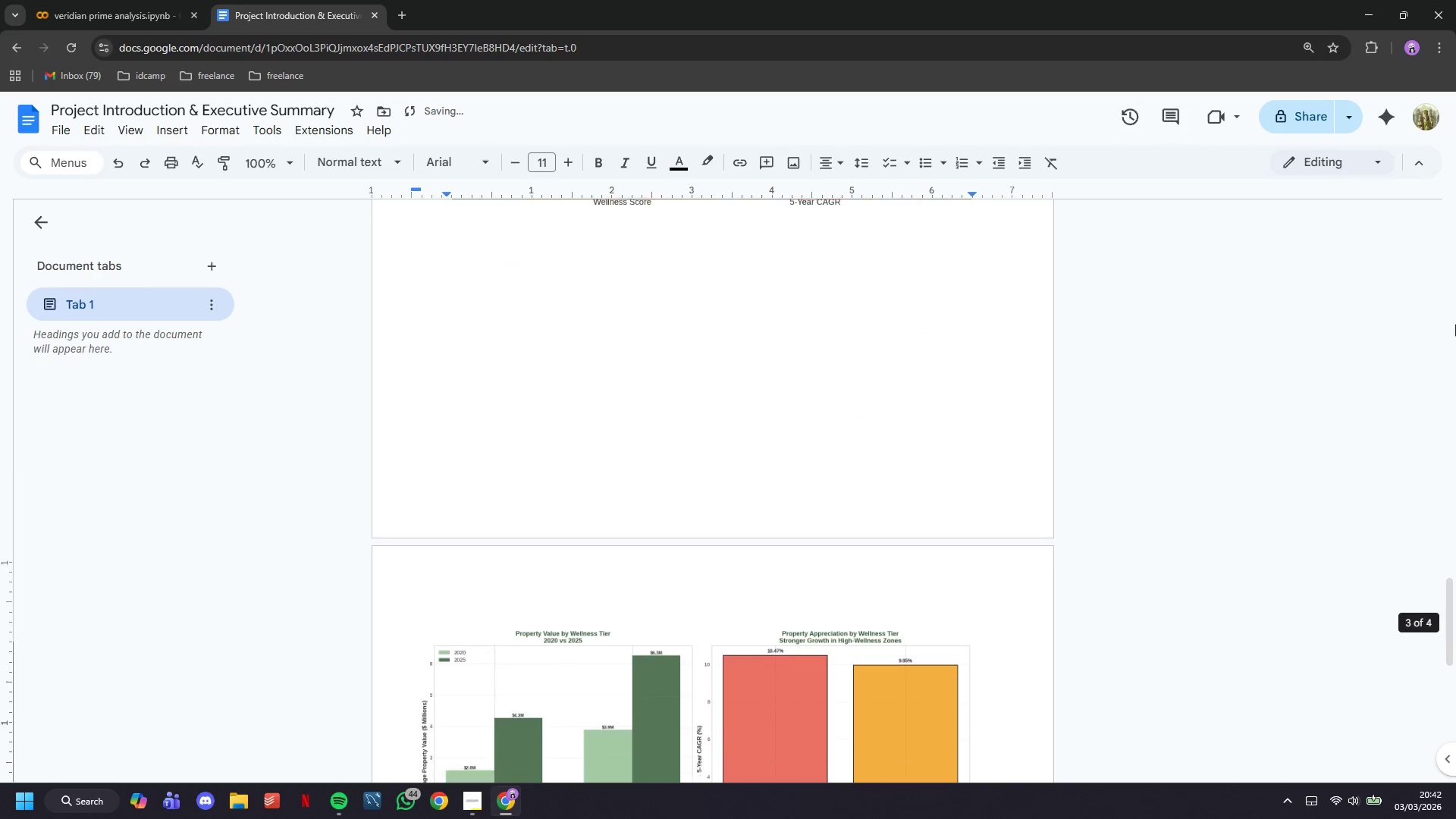 
key(ArrowRight)
 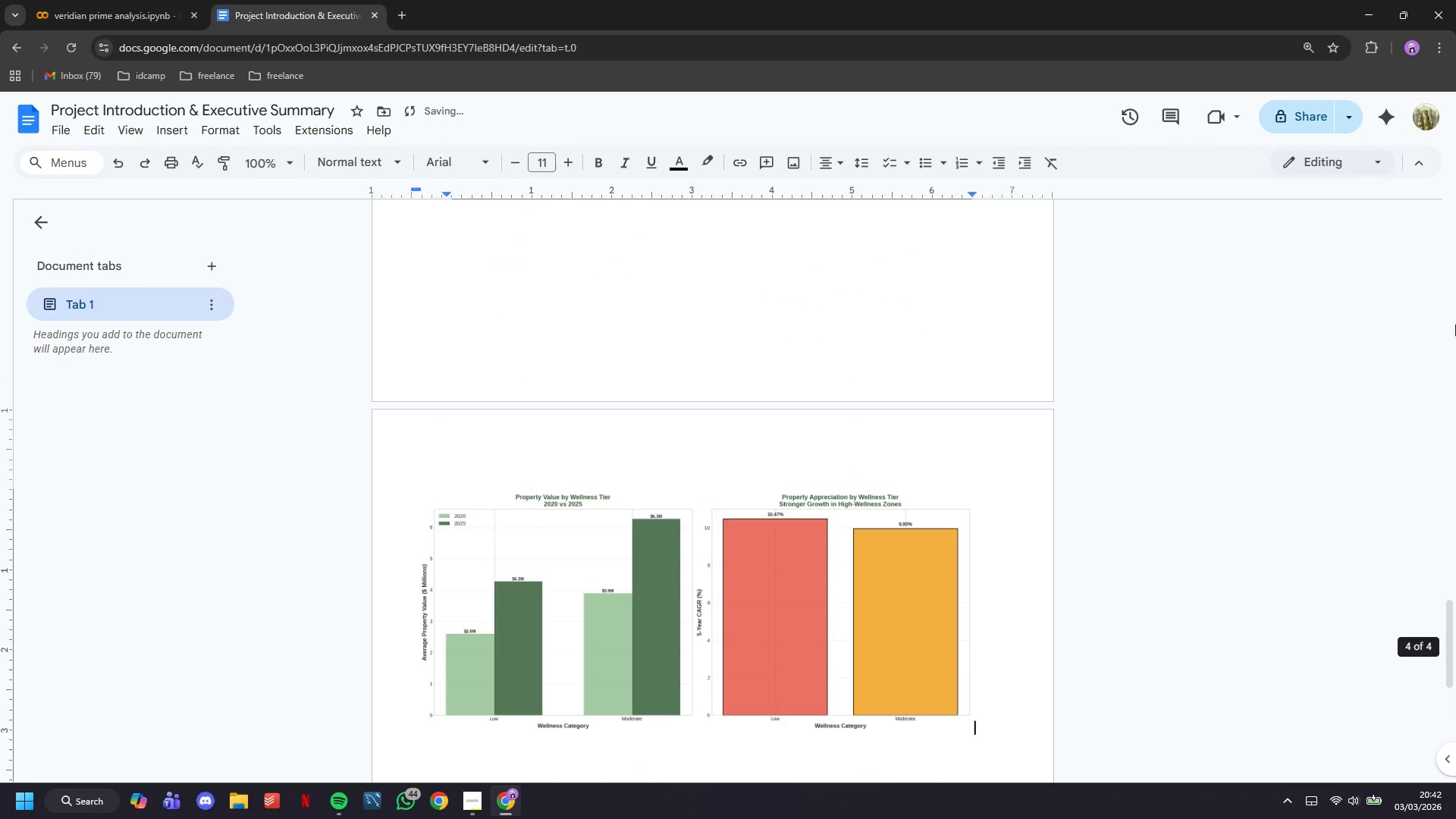 
key(ArrowRight)
 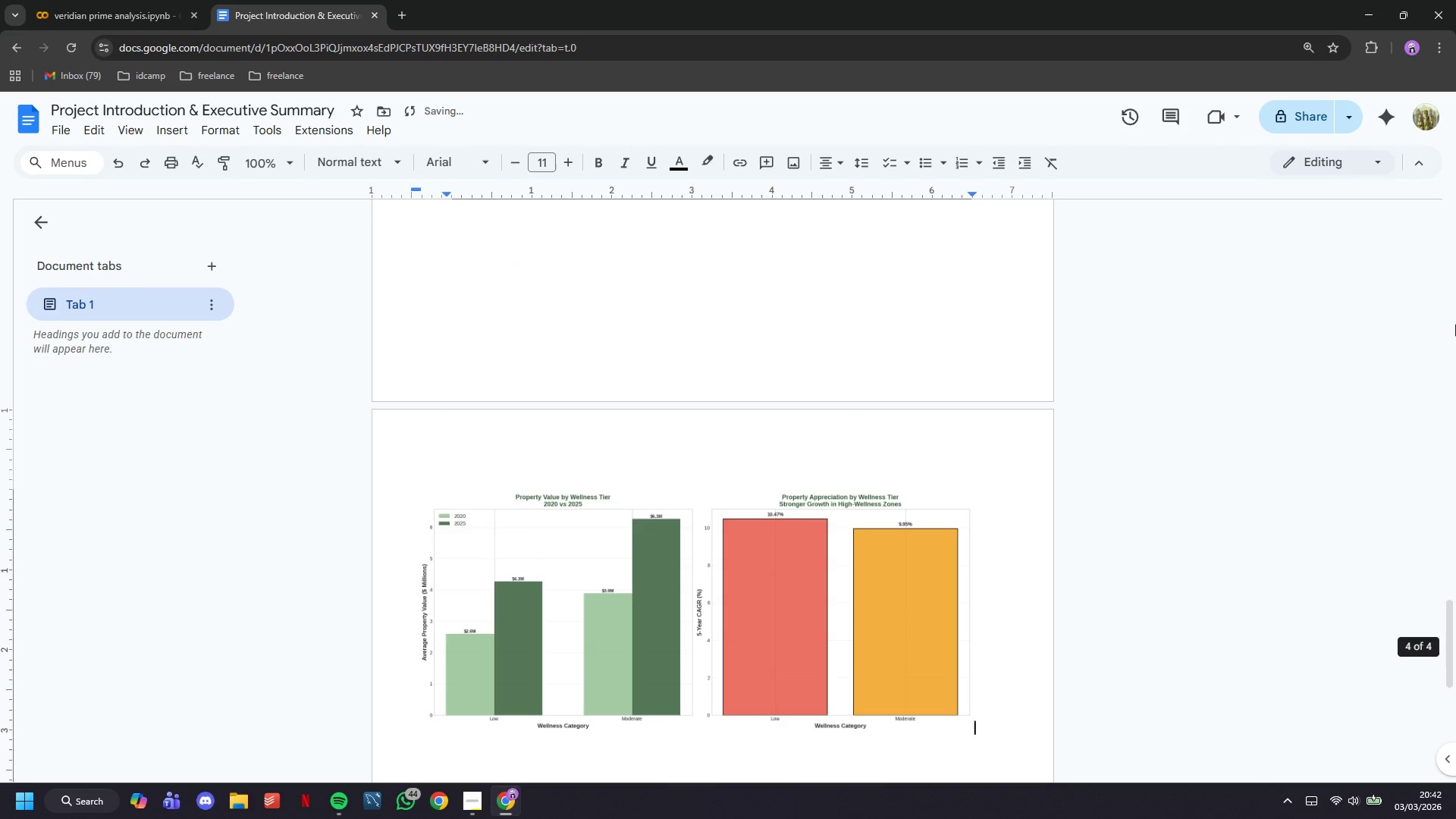 
key(Enter)
 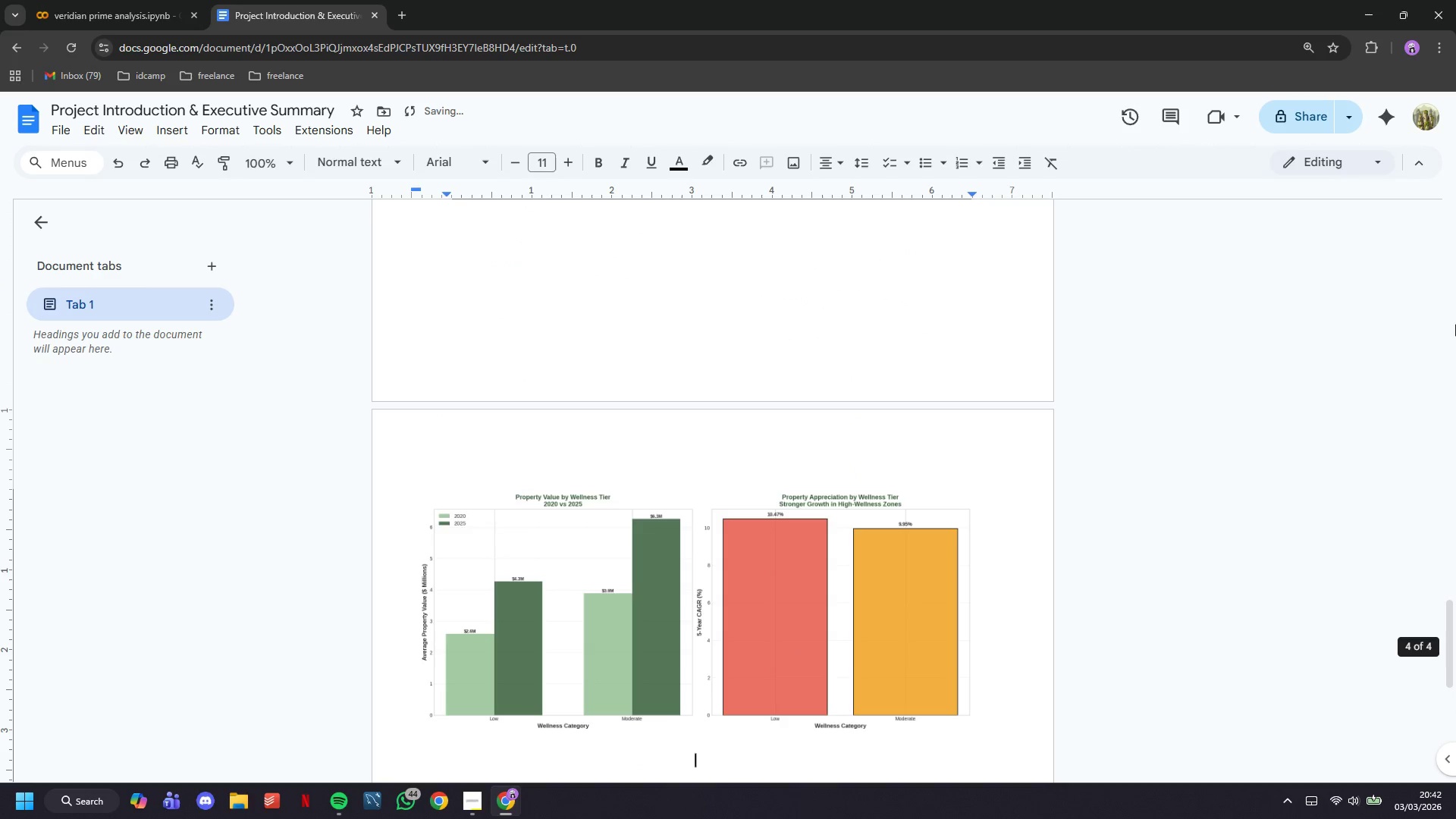 
key(Enter)
 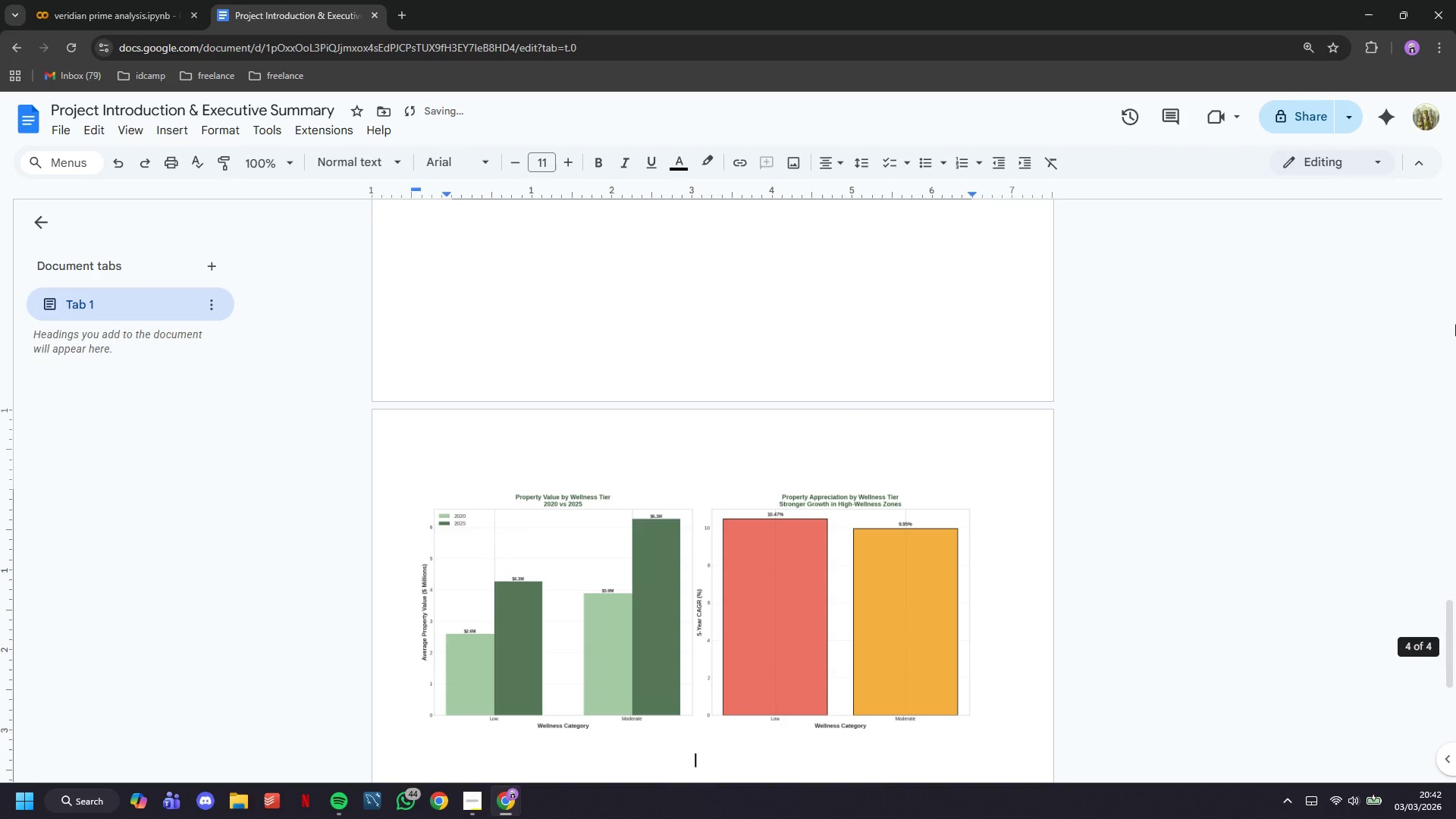 
key(Control+V)
 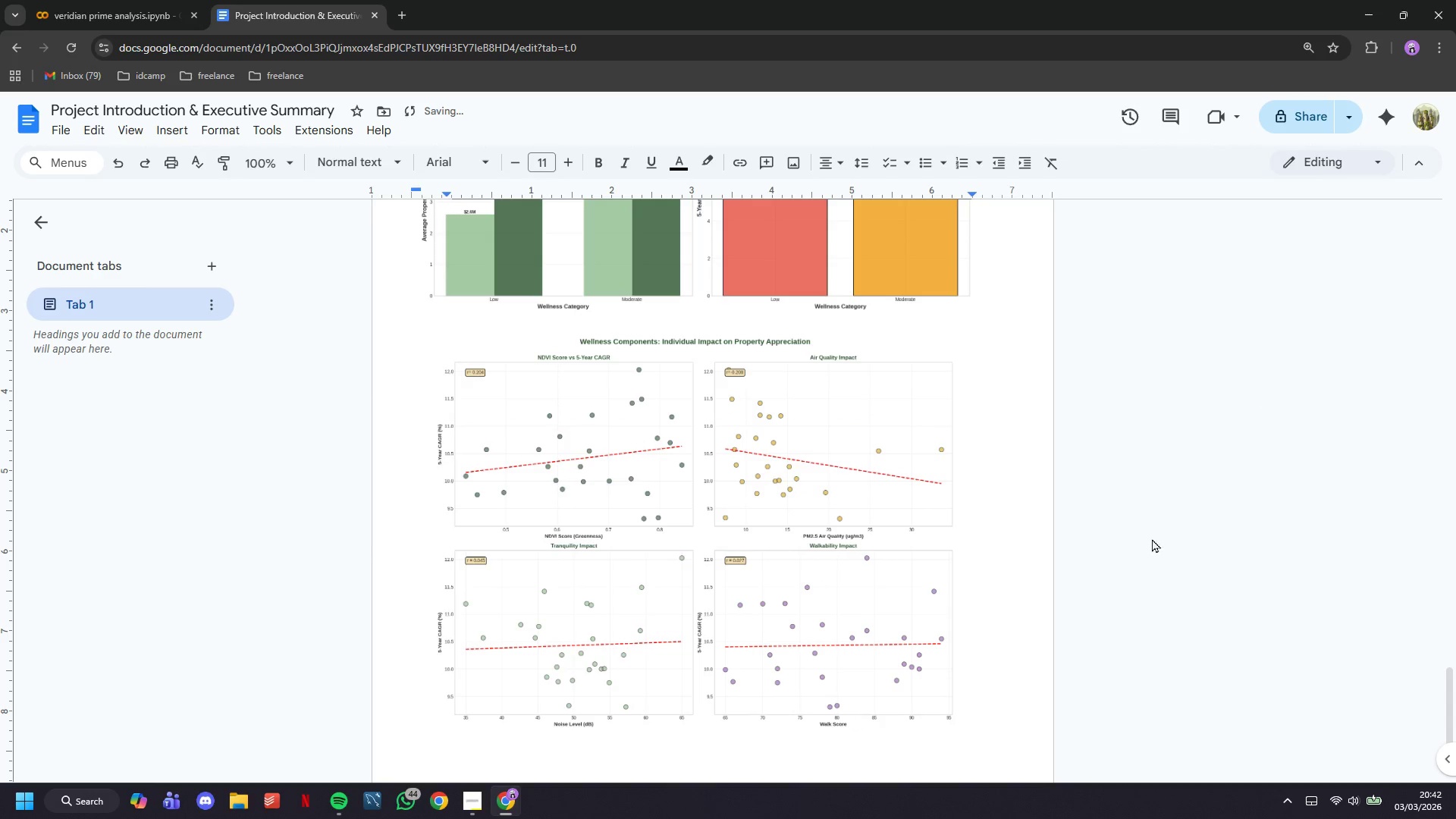 
scroll: coordinate [987, 572], scroll_direction: none, amount: 0.0
 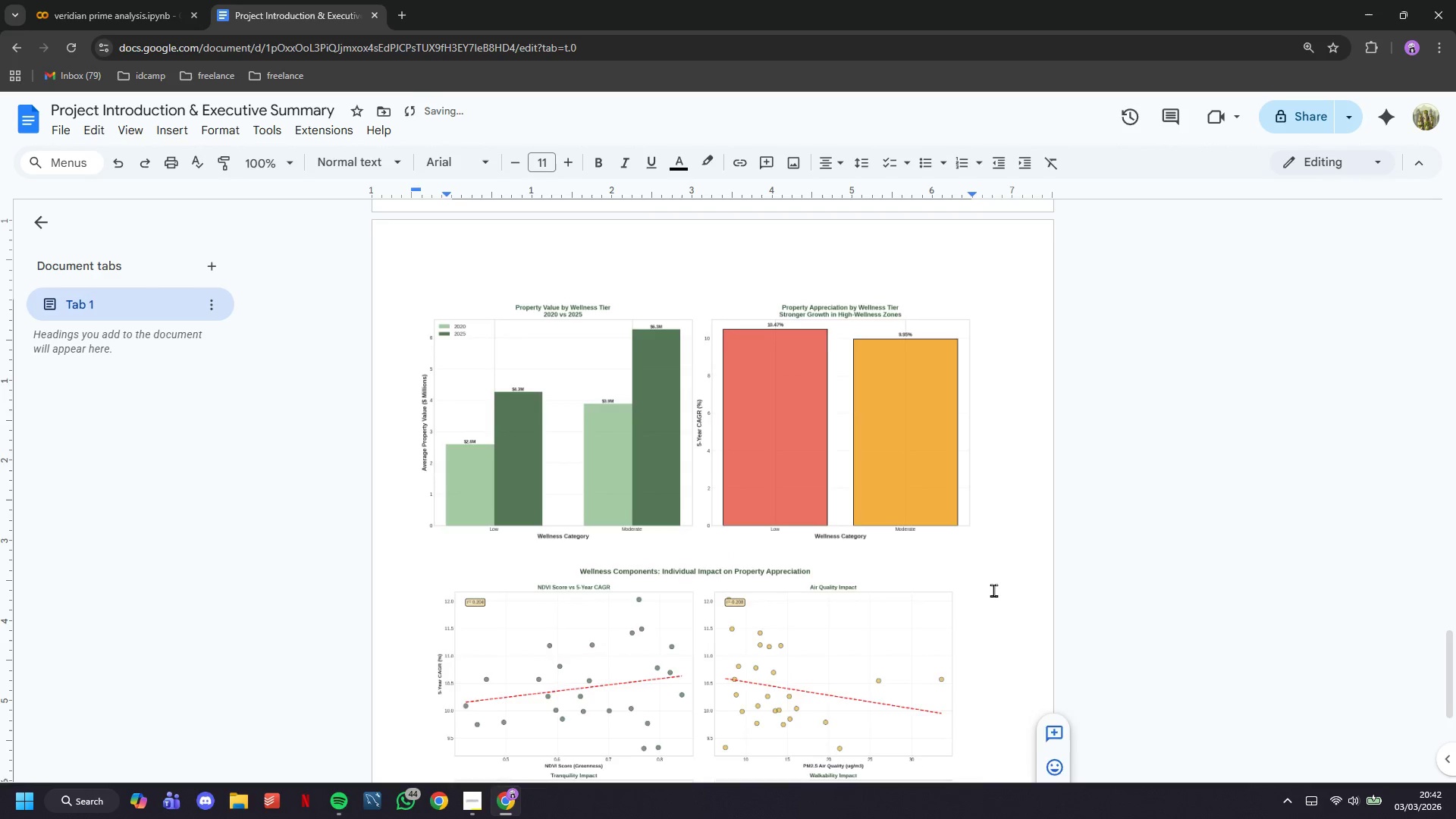 
scroll: coordinate [995, 598], scroll_direction: up, amount: 40.0
 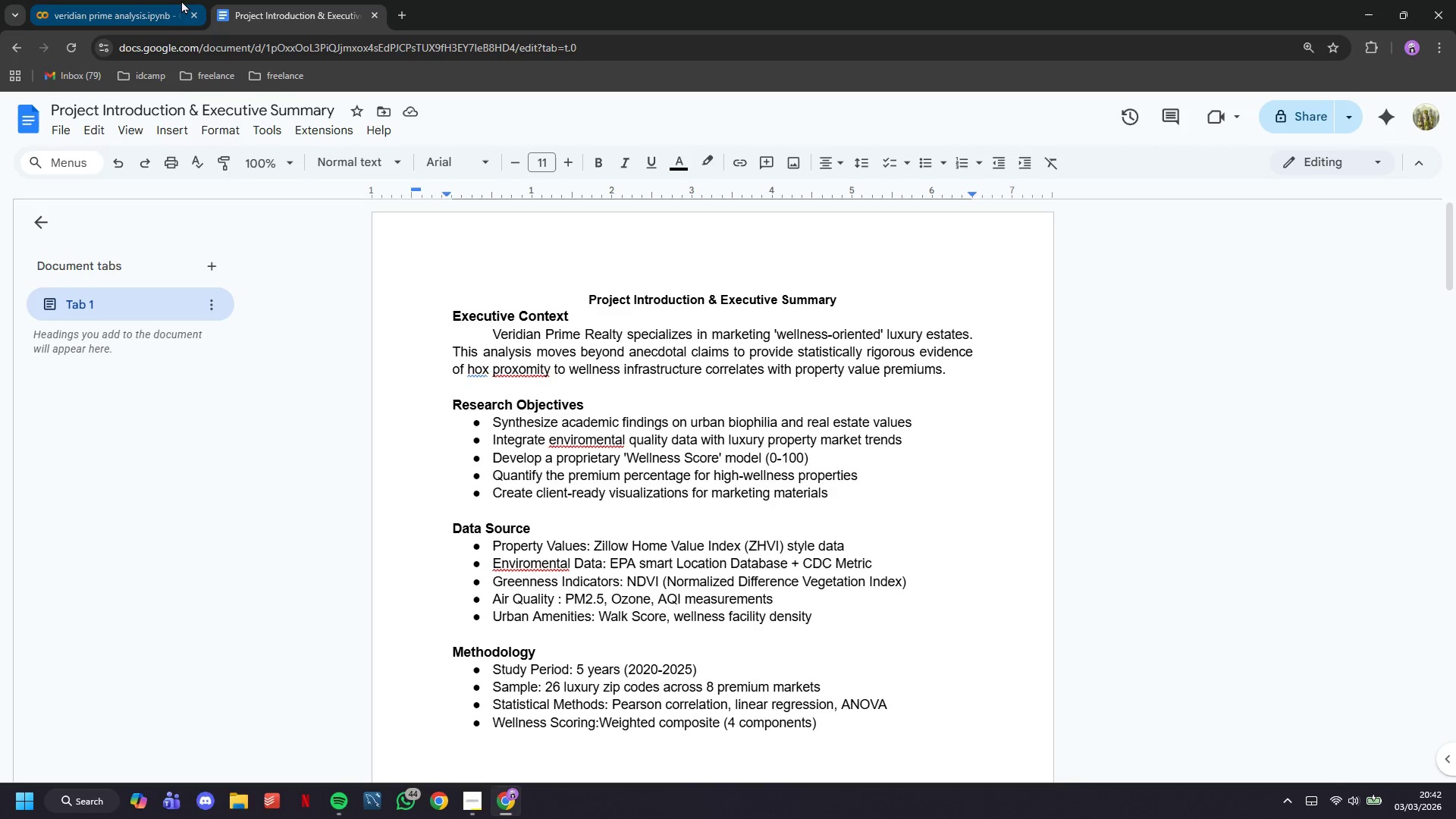 
left_click([177, 0])
 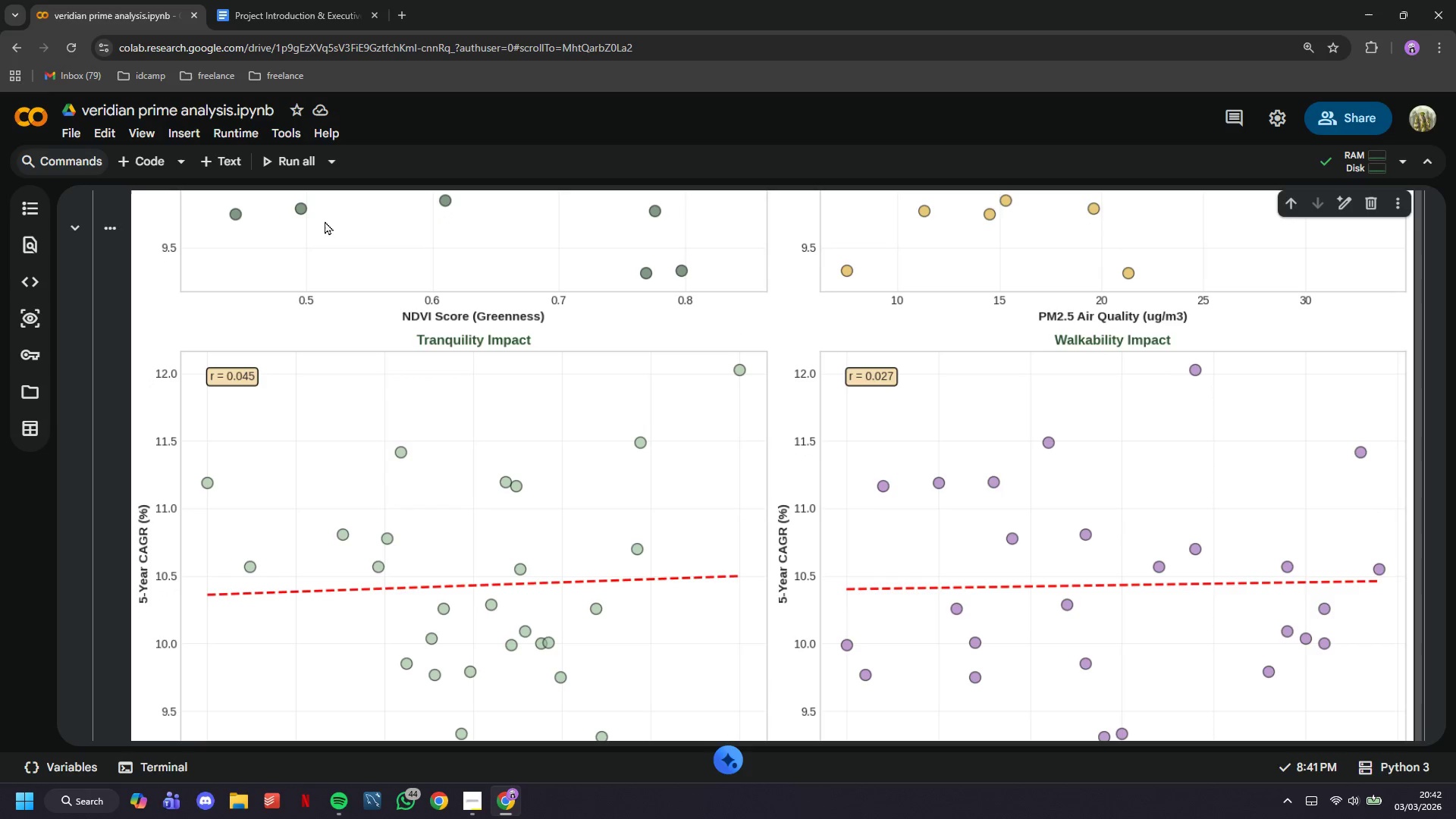 
left_click([411, 447])
 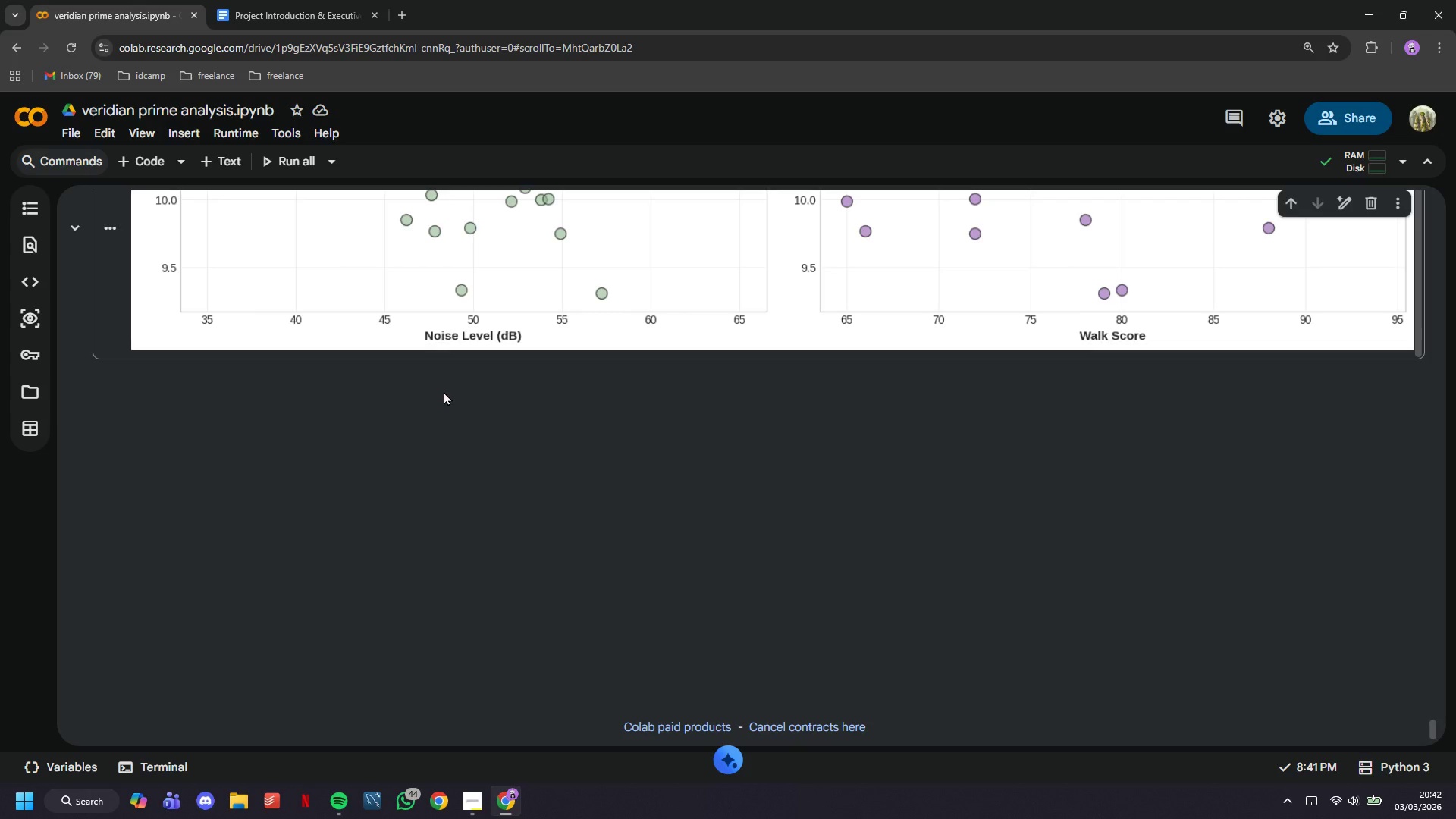 
scroll: coordinate [390, 393], scroll_direction: down, amount: 7.0
 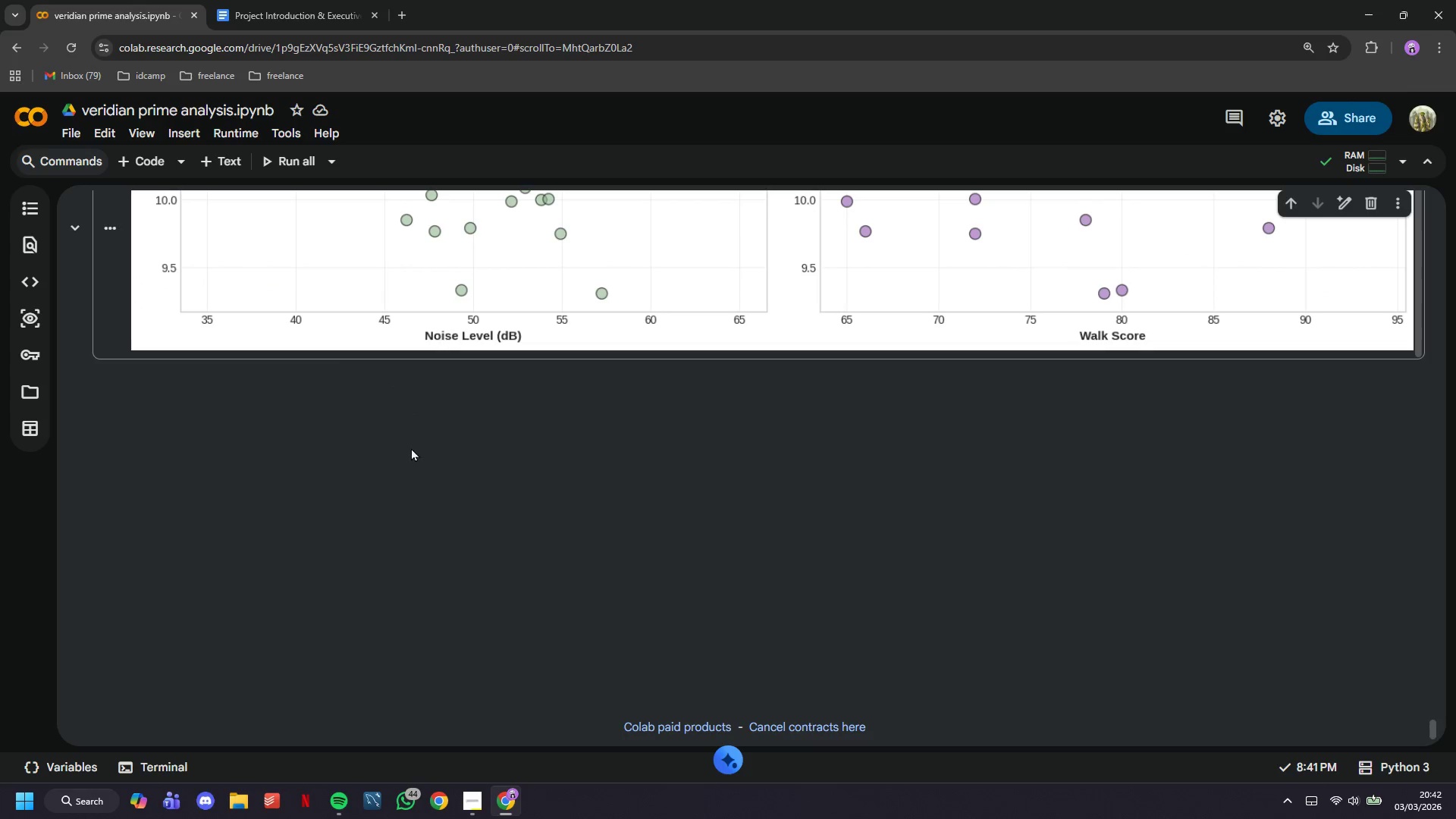 
wait(23.26)
 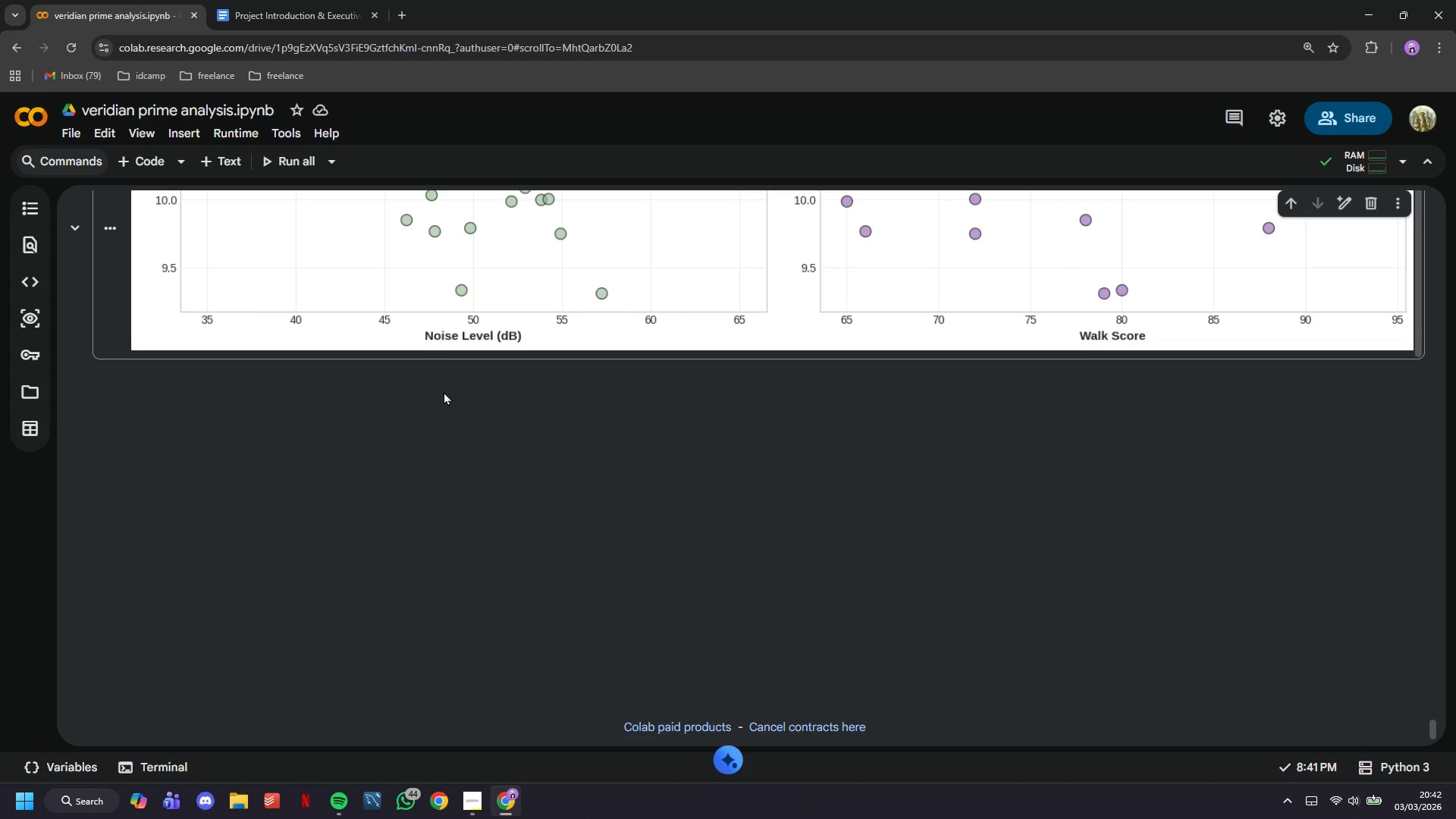 
left_click([473, 790])